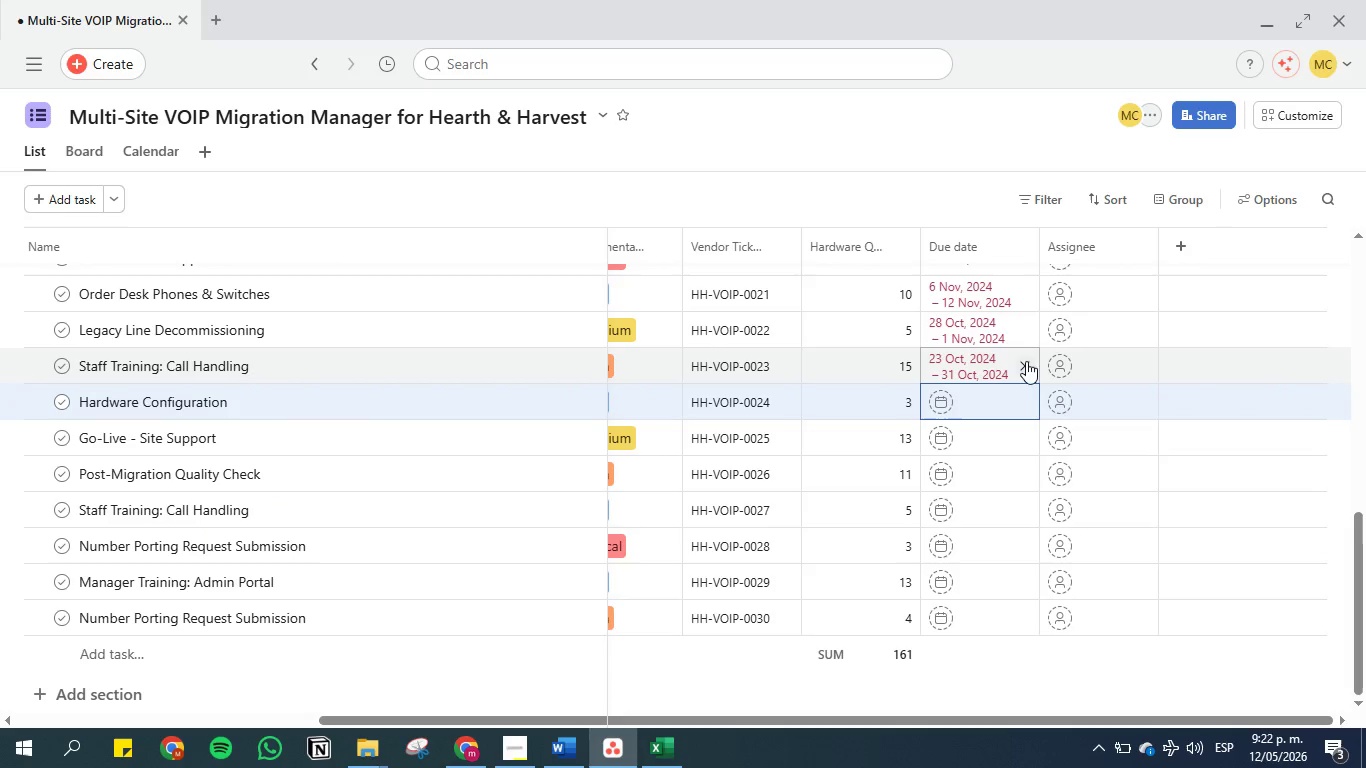 
left_click([1027, 358])
 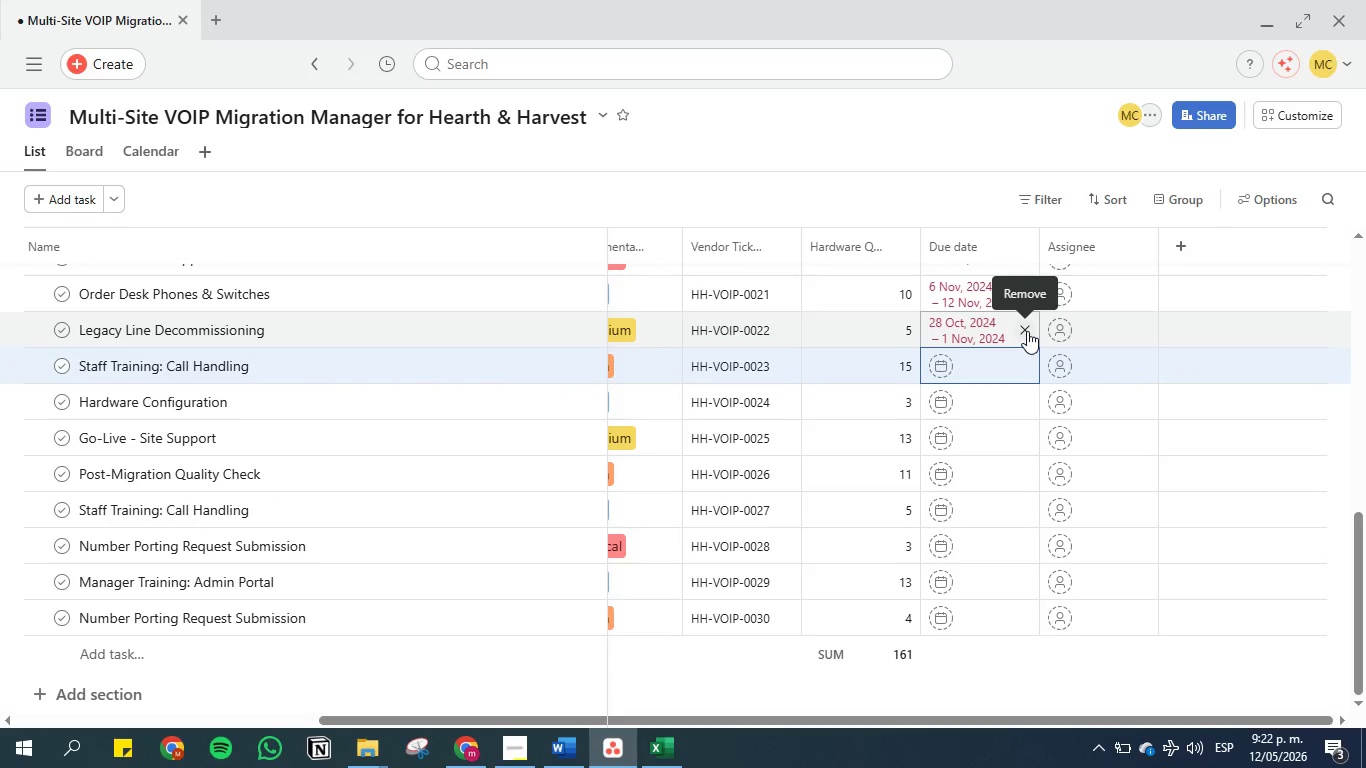 
left_click([1027, 331])
 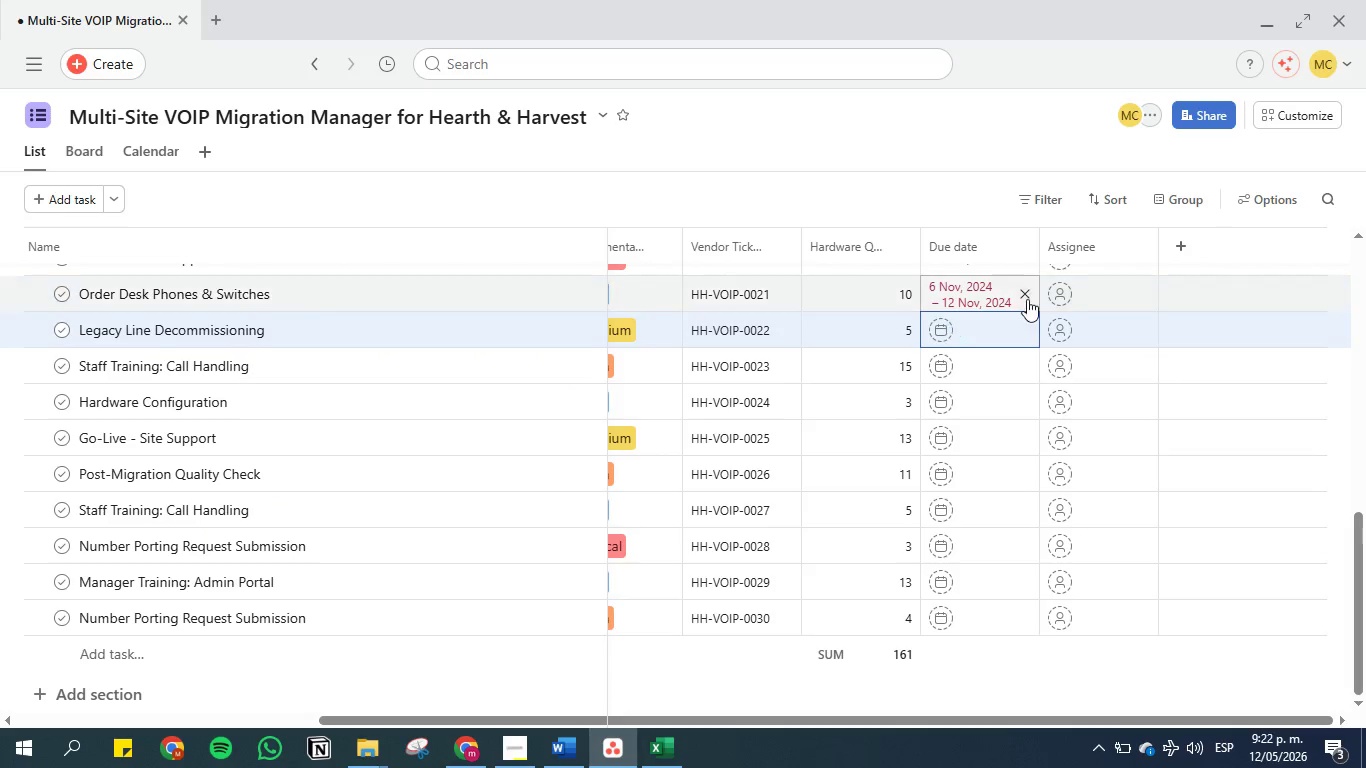 
left_click([1027, 298])
 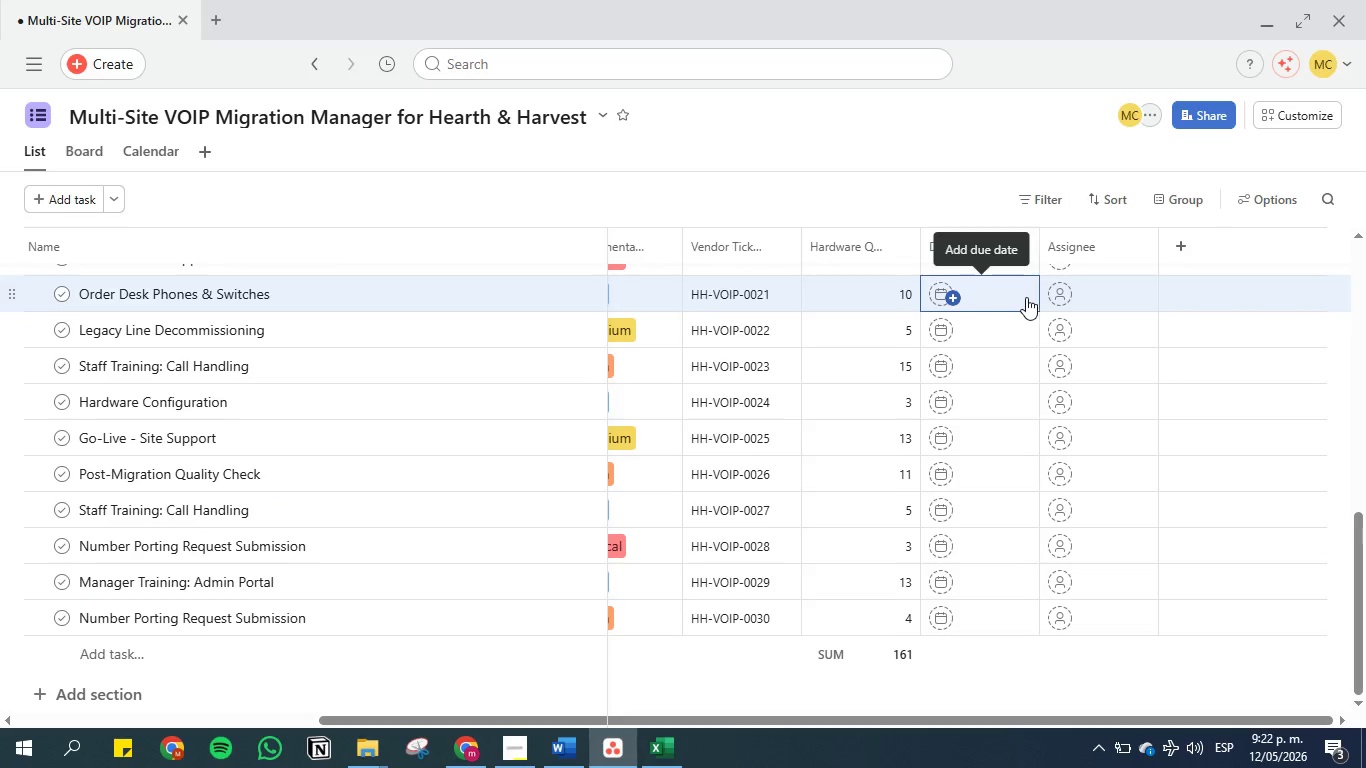 
scroll: coordinate [1032, 290], scroll_direction: up, amount: 3.0
 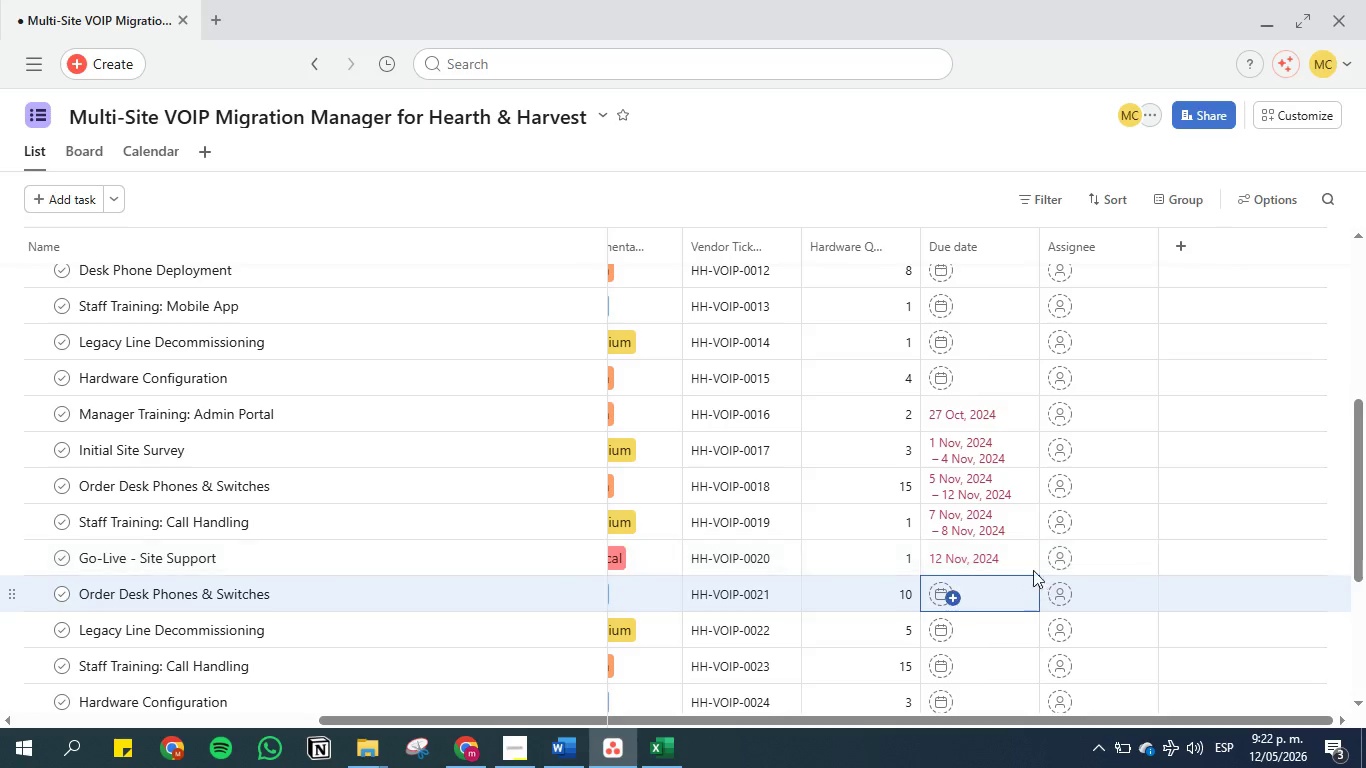 
left_click([1031, 559])
 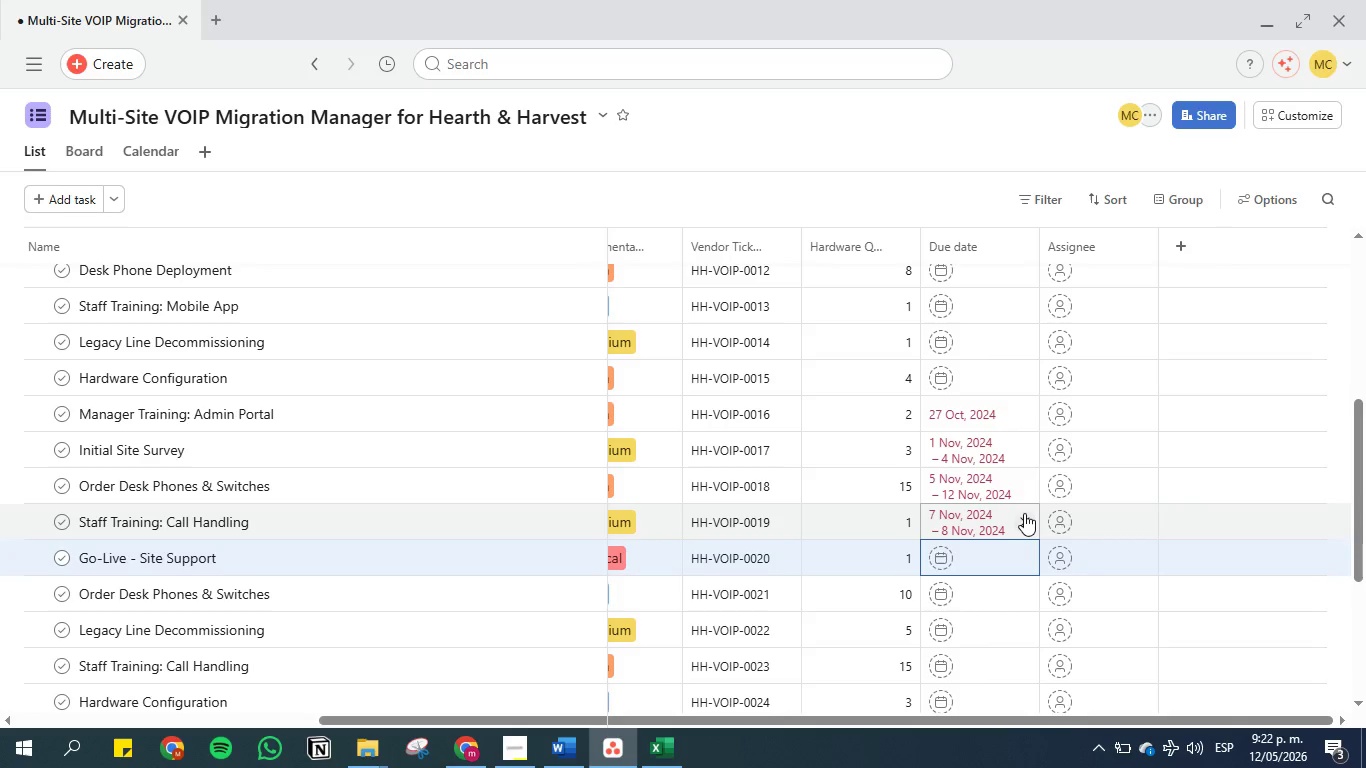 
left_click([1024, 513])
 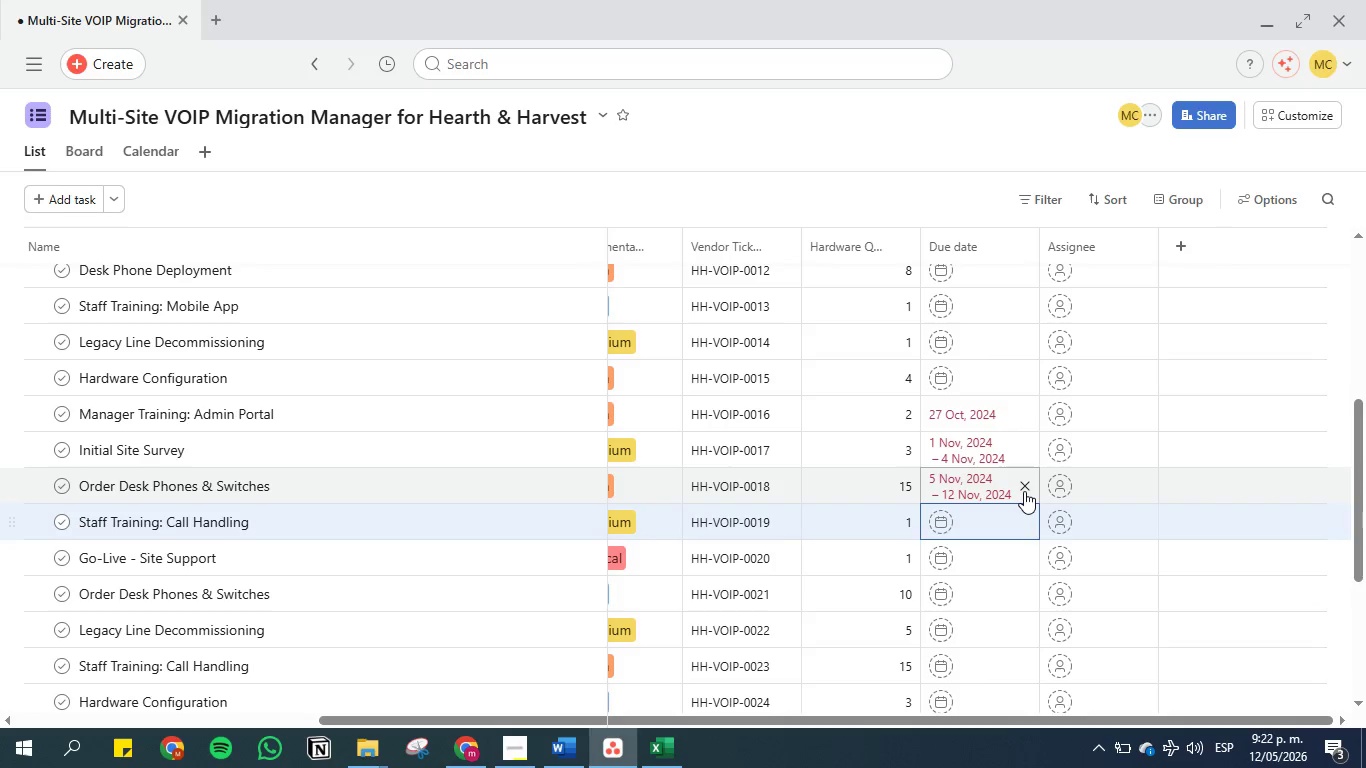 
left_click([1024, 490])
 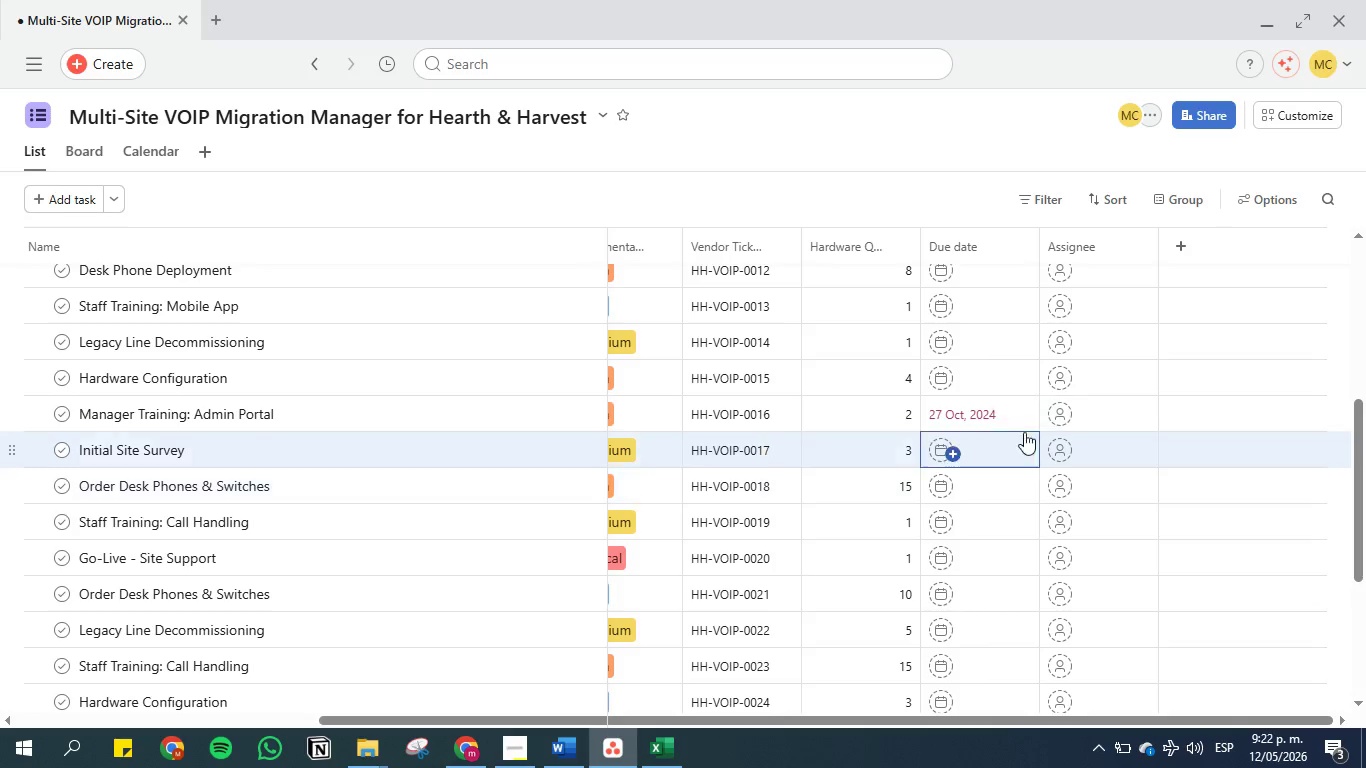 
double_click([1024, 413])
 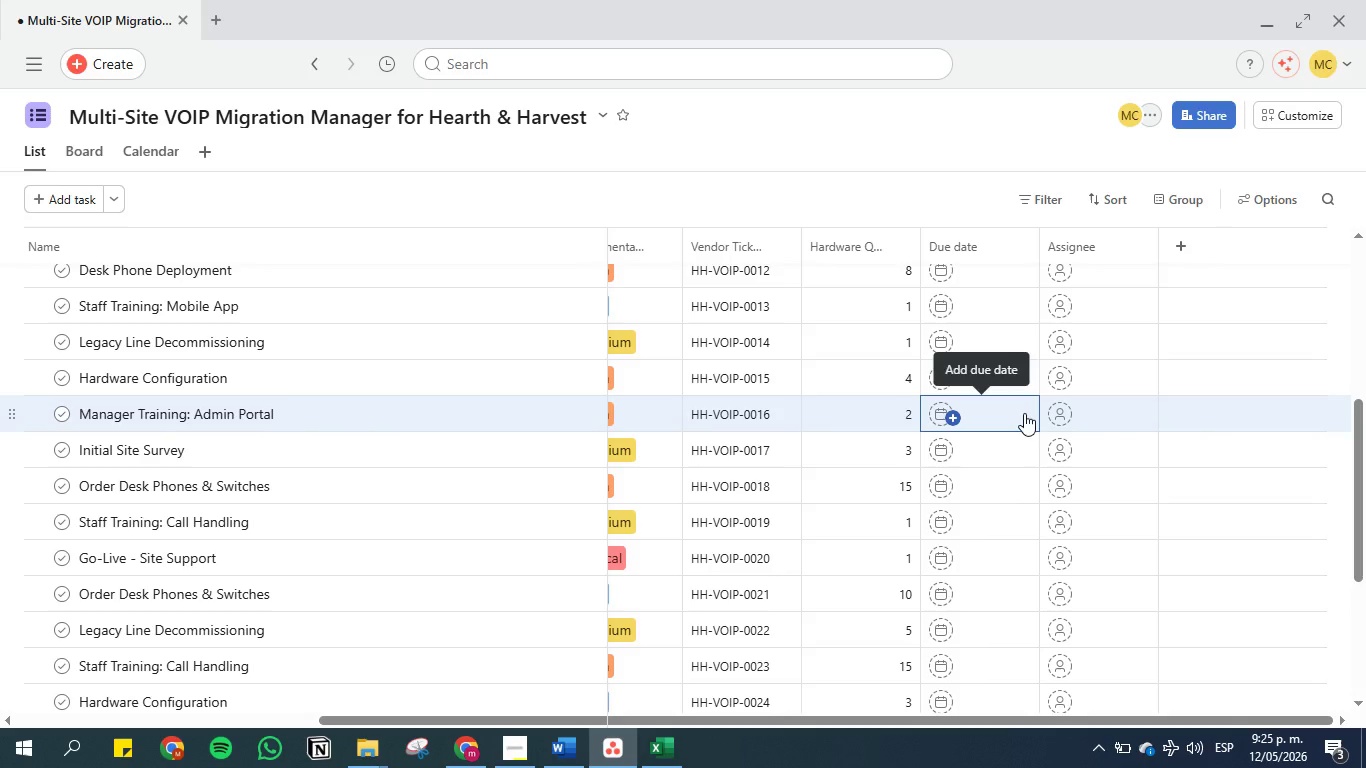 
wait(151.16)
 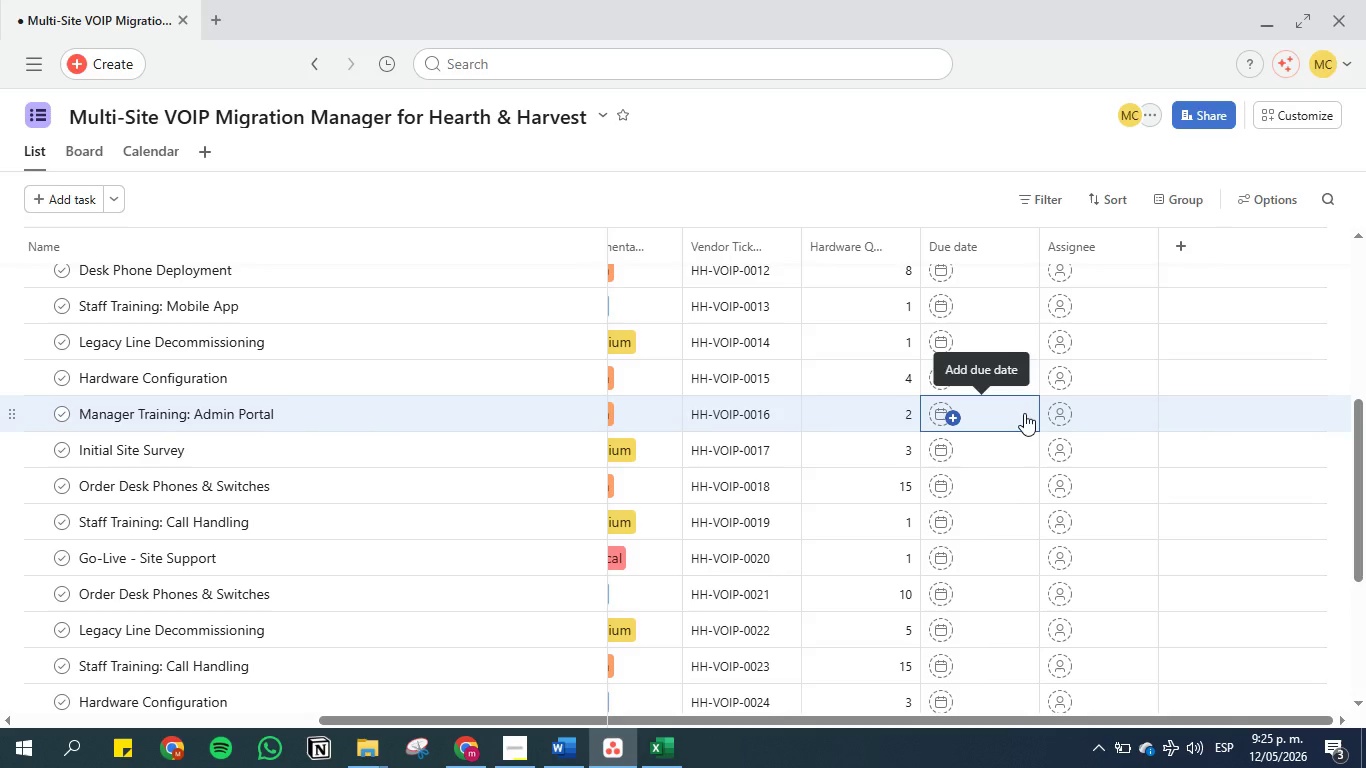 
left_click([562, 761])
 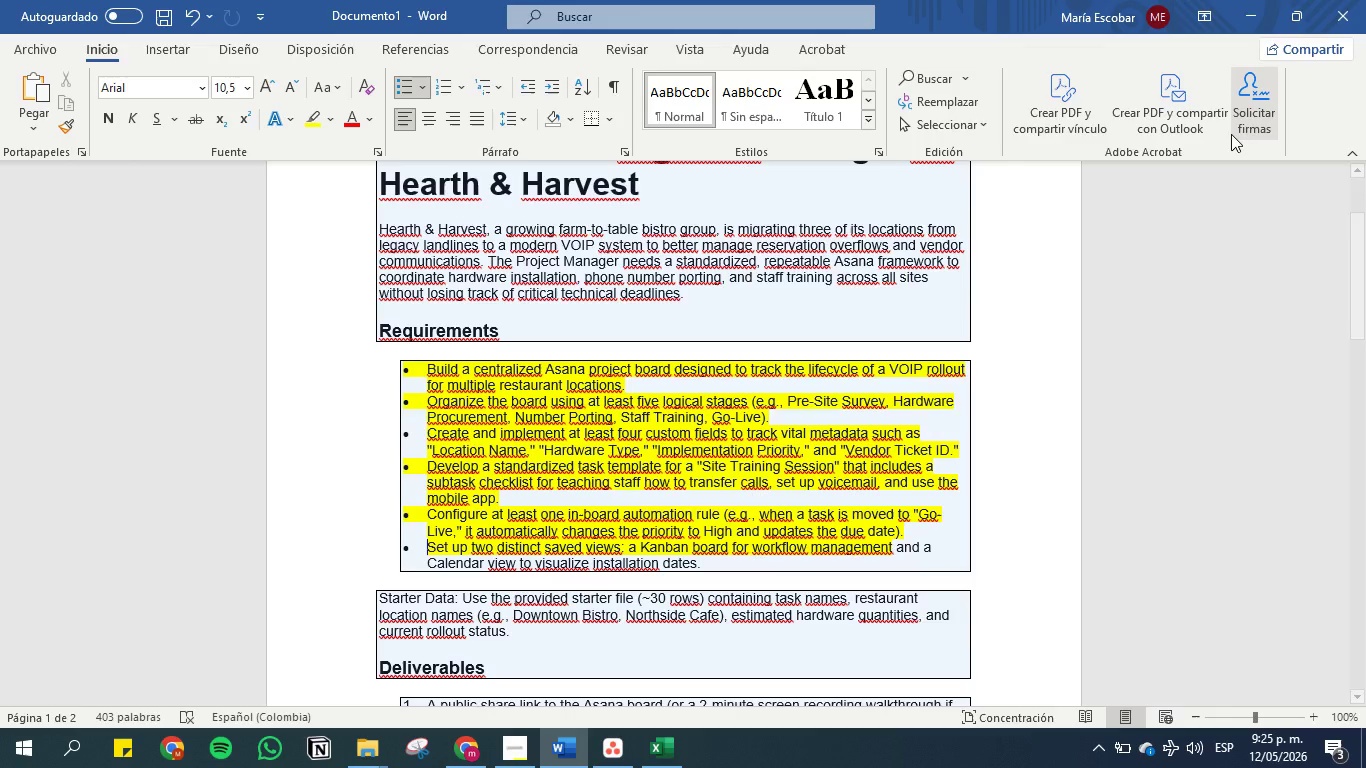 
left_click([1247, 1])
 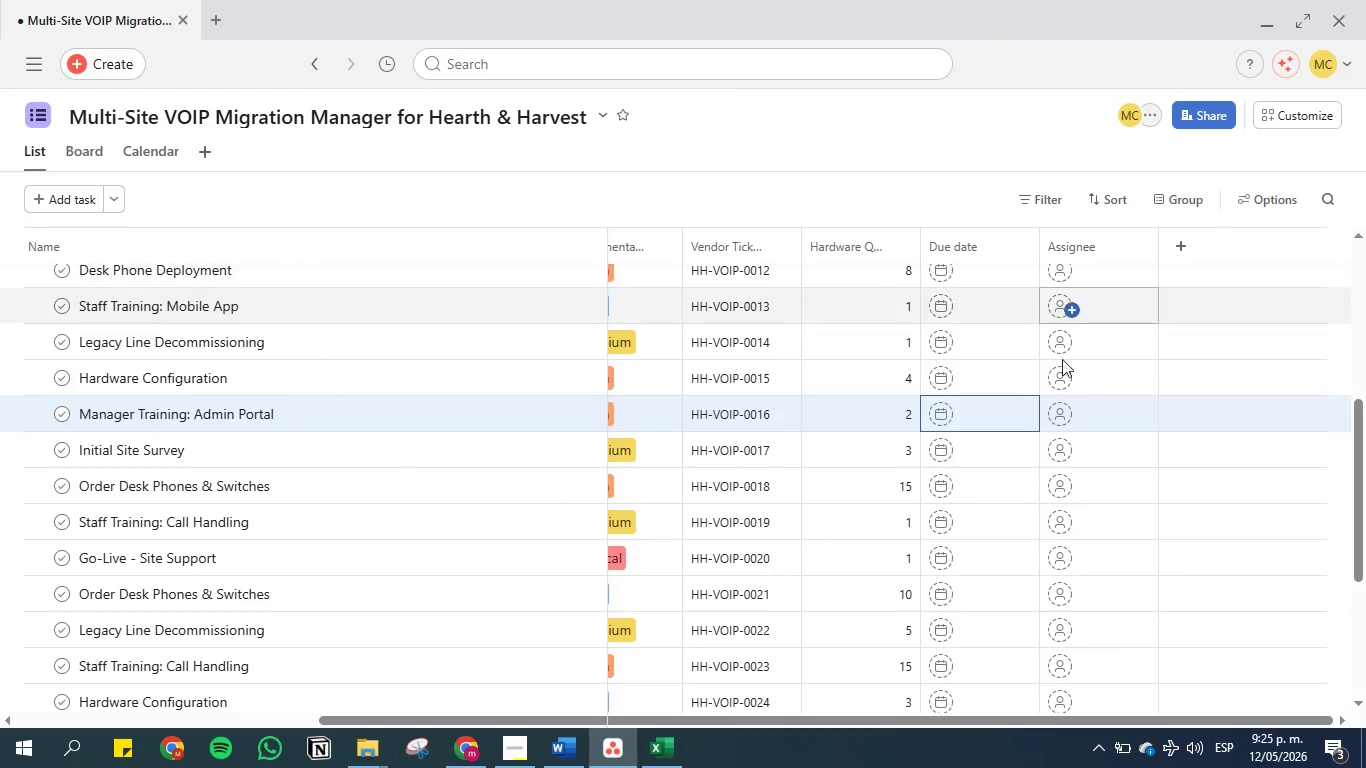 
scroll: coordinate [979, 400], scroll_direction: up, amount: 8.0
 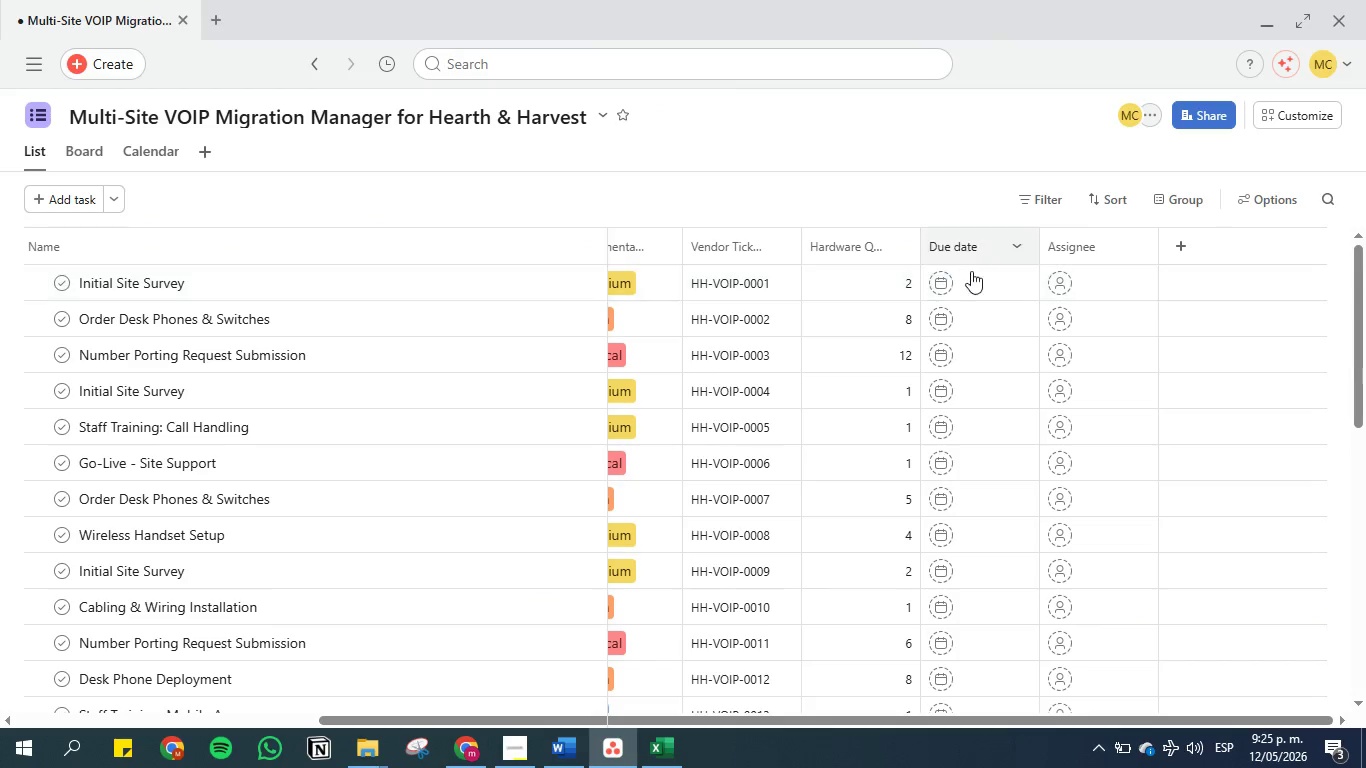 
left_click([971, 279])
 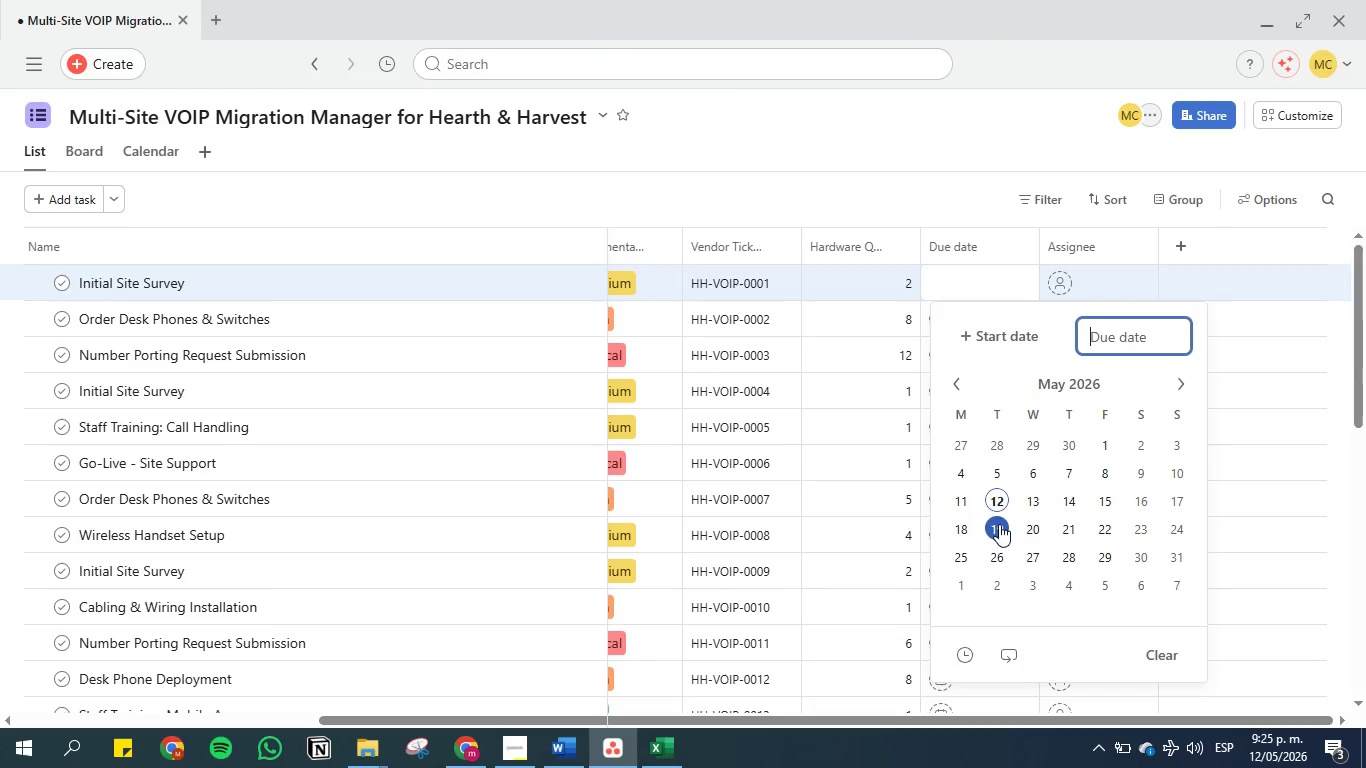 
left_click([1000, 500])
 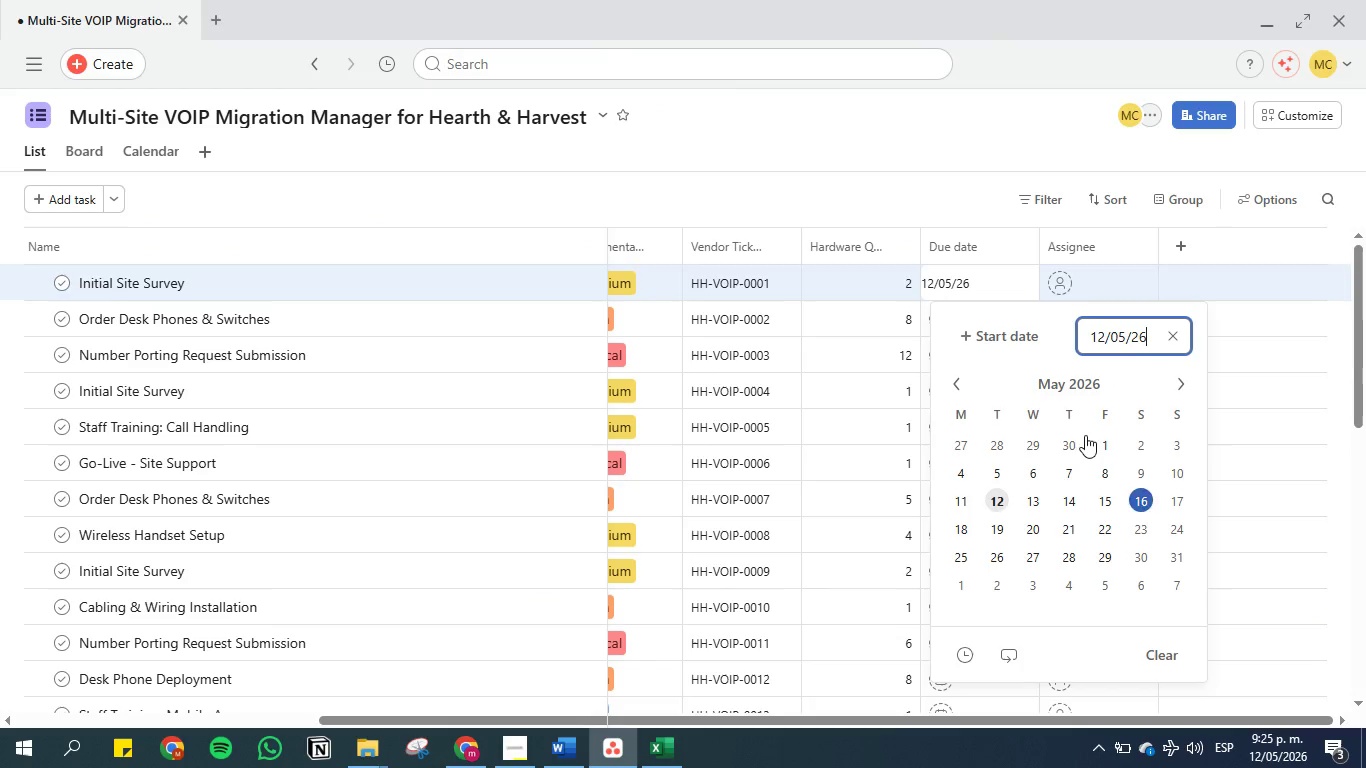 
left_click([1009, 333])
 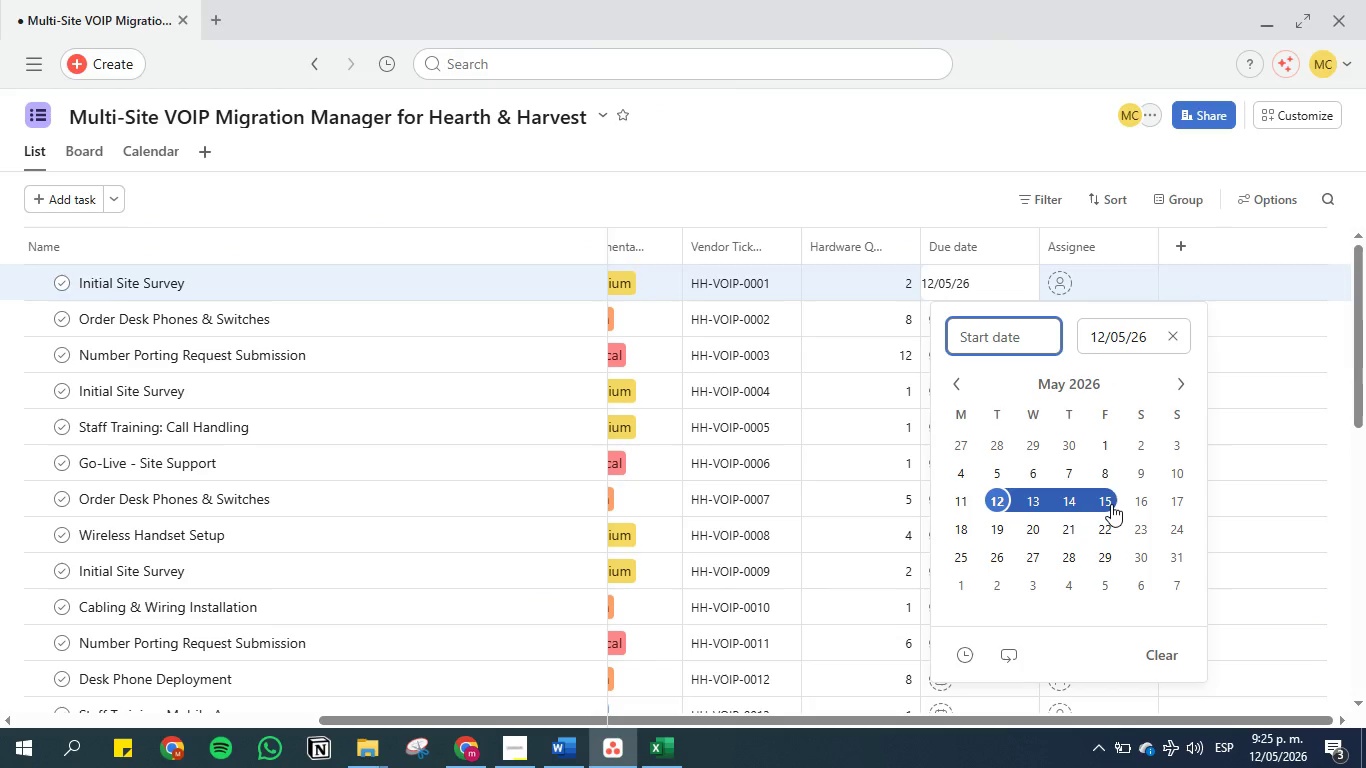 
left_click([1111, 504])
 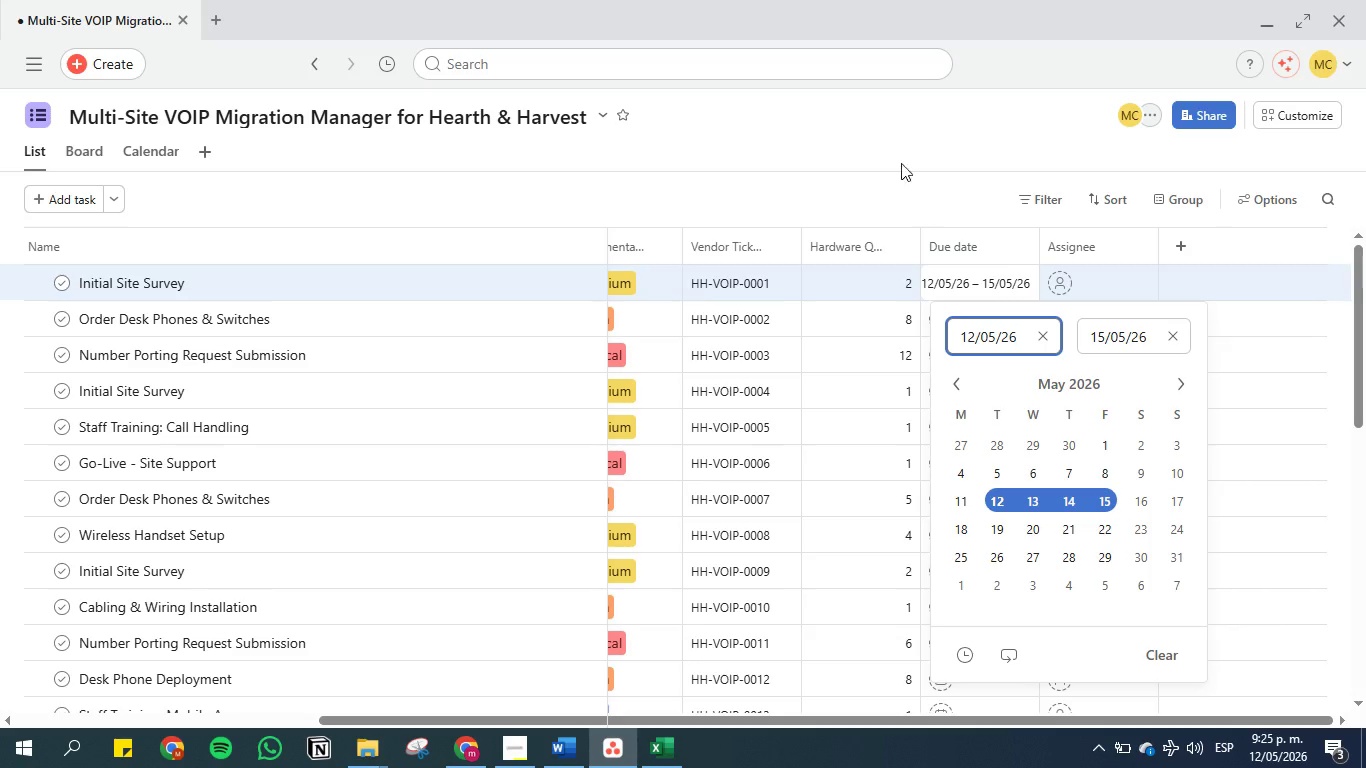 
left_click([899, 134])
 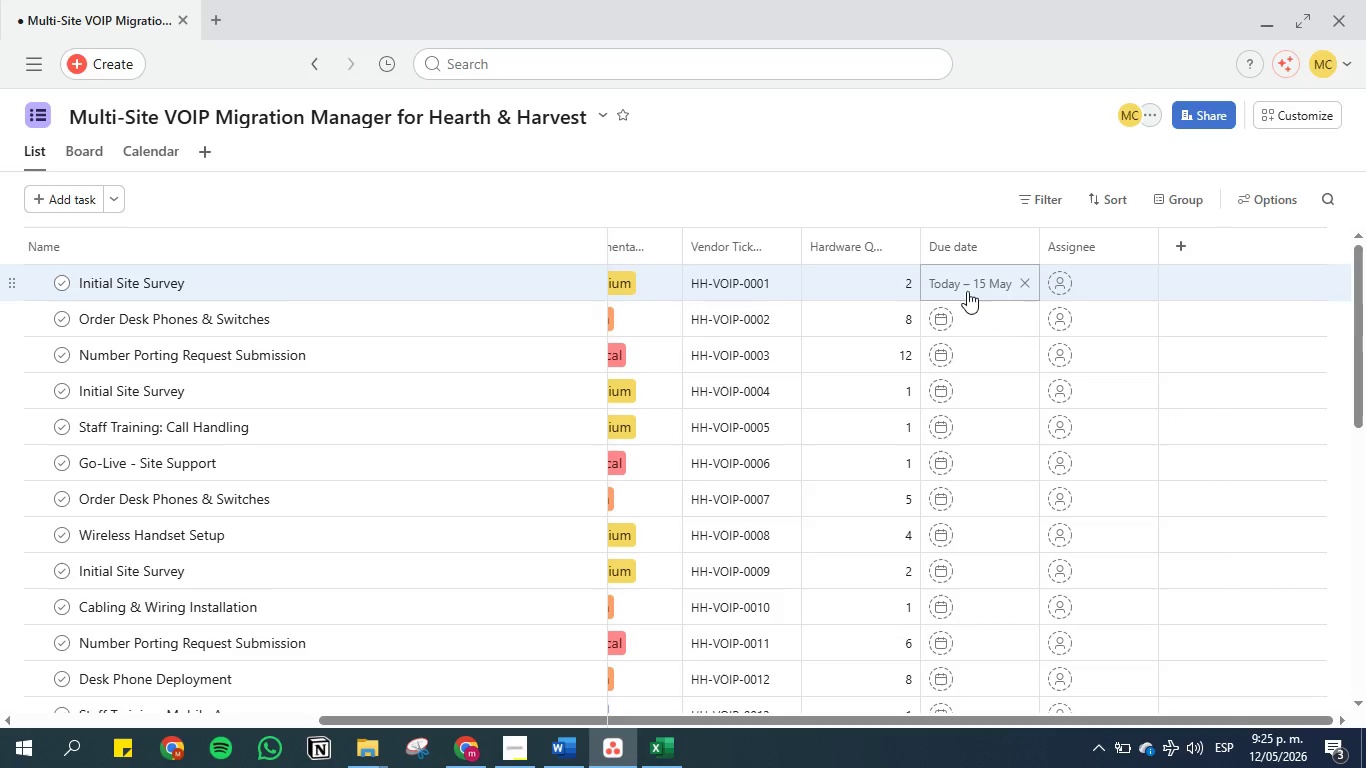 
left_click([966, 310])
 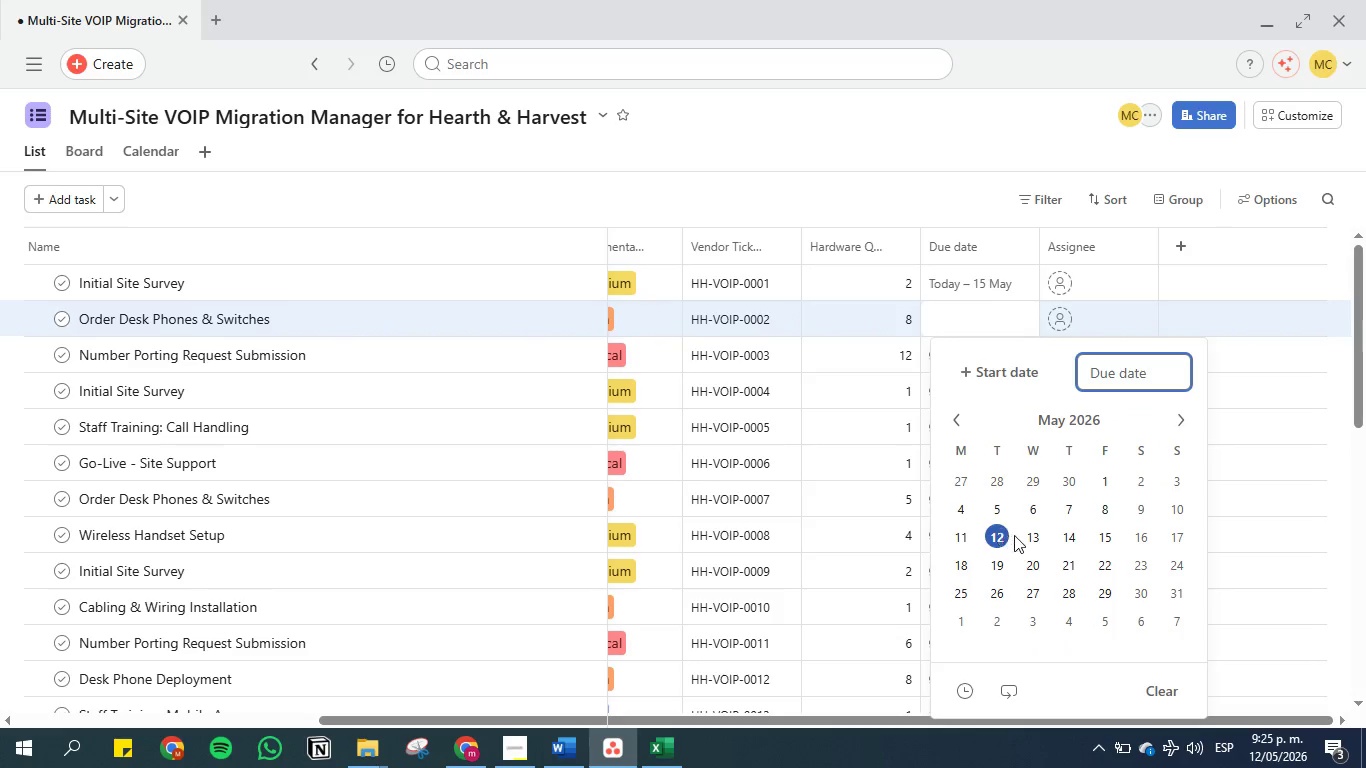 
left_click([1068, 536])
 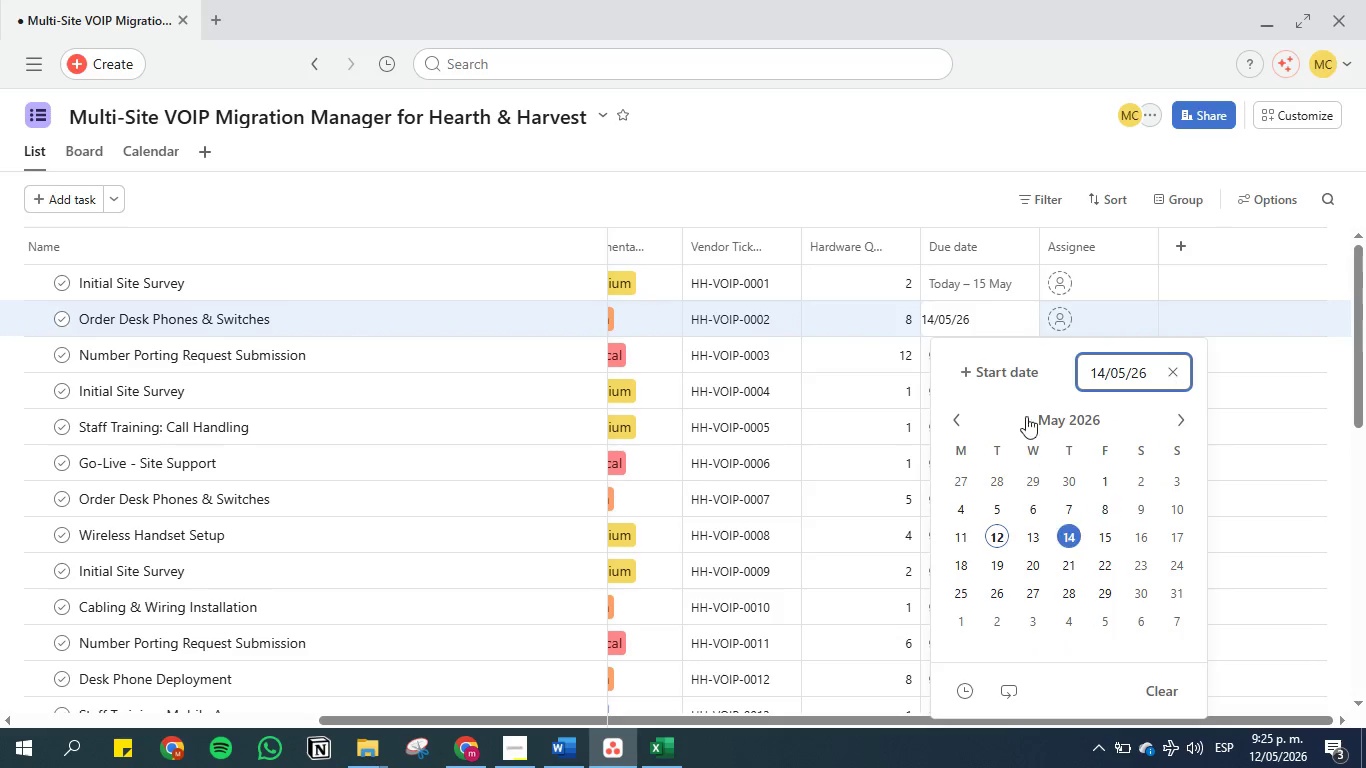 
left_click([1001, 367])
 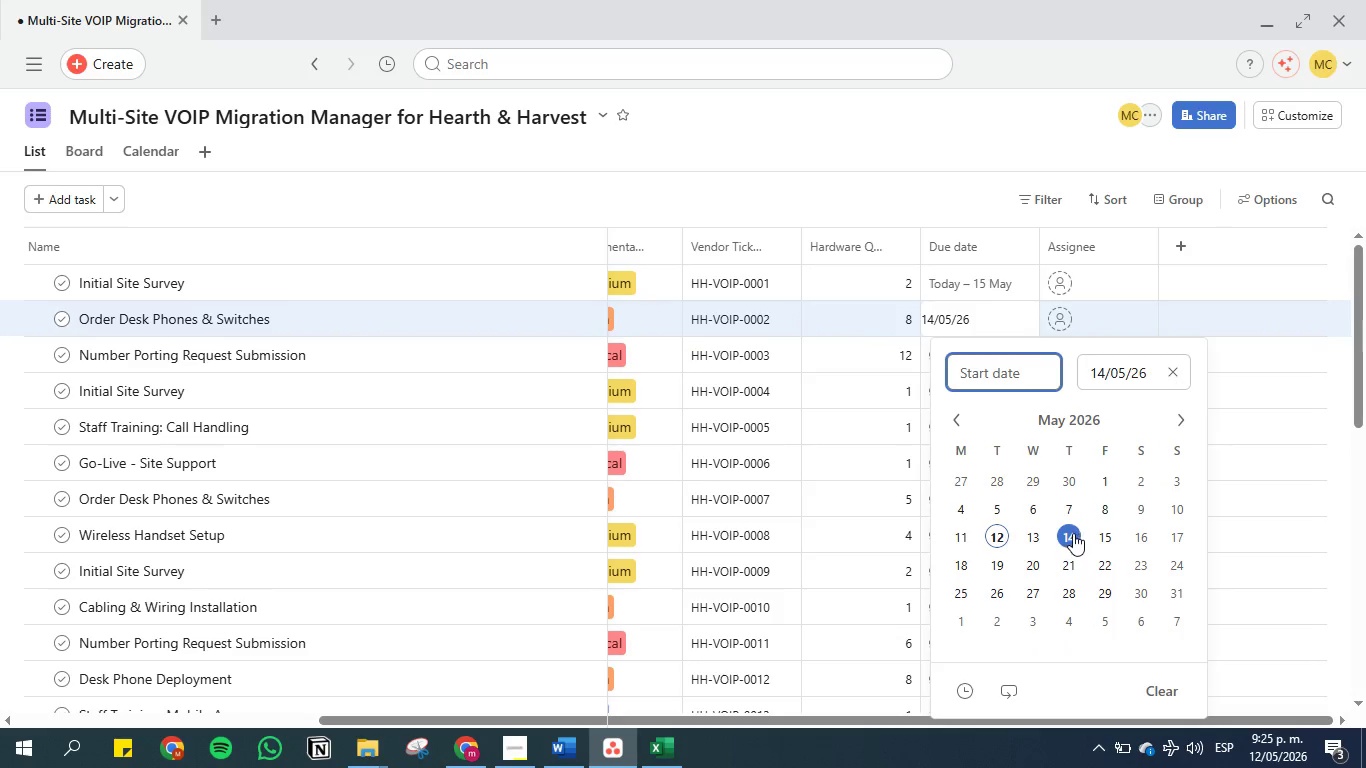 
left_click([1069, 533])
 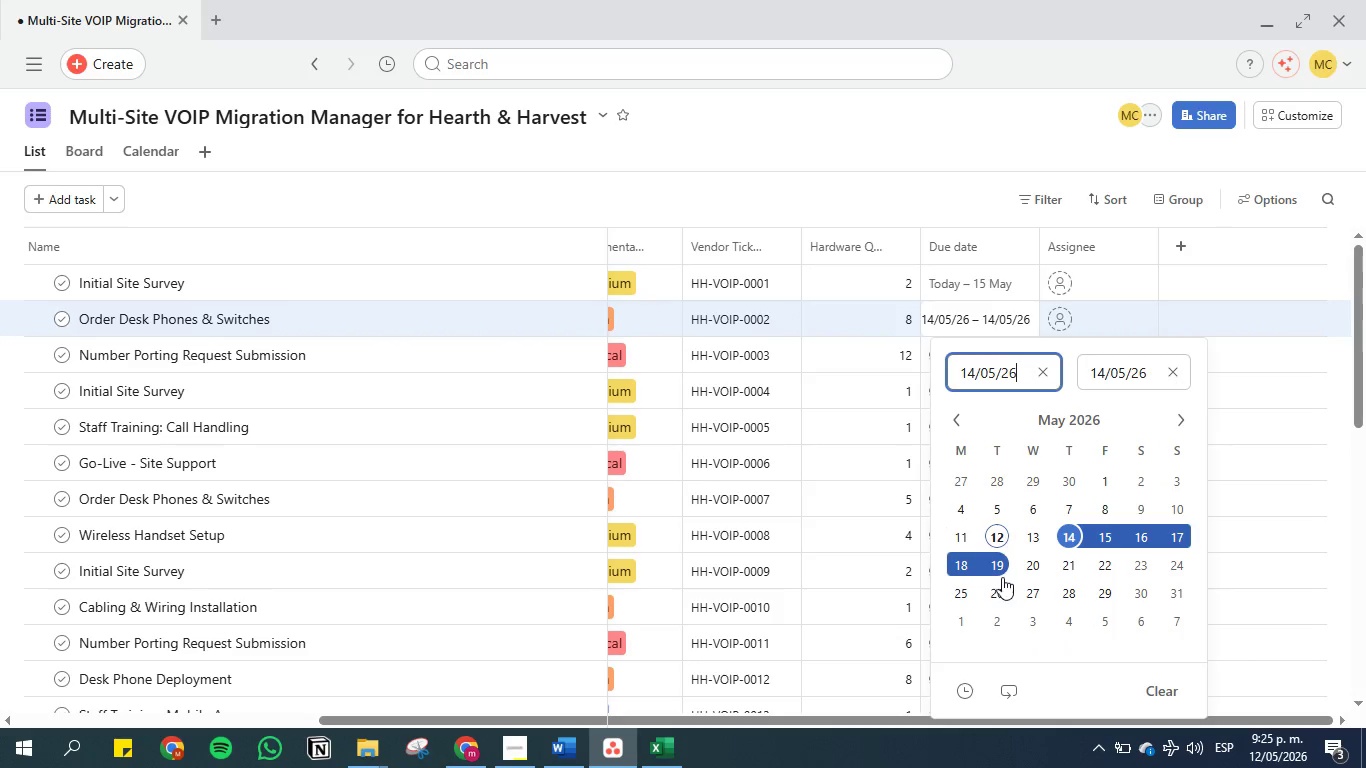 
left_click([1033, 564])
 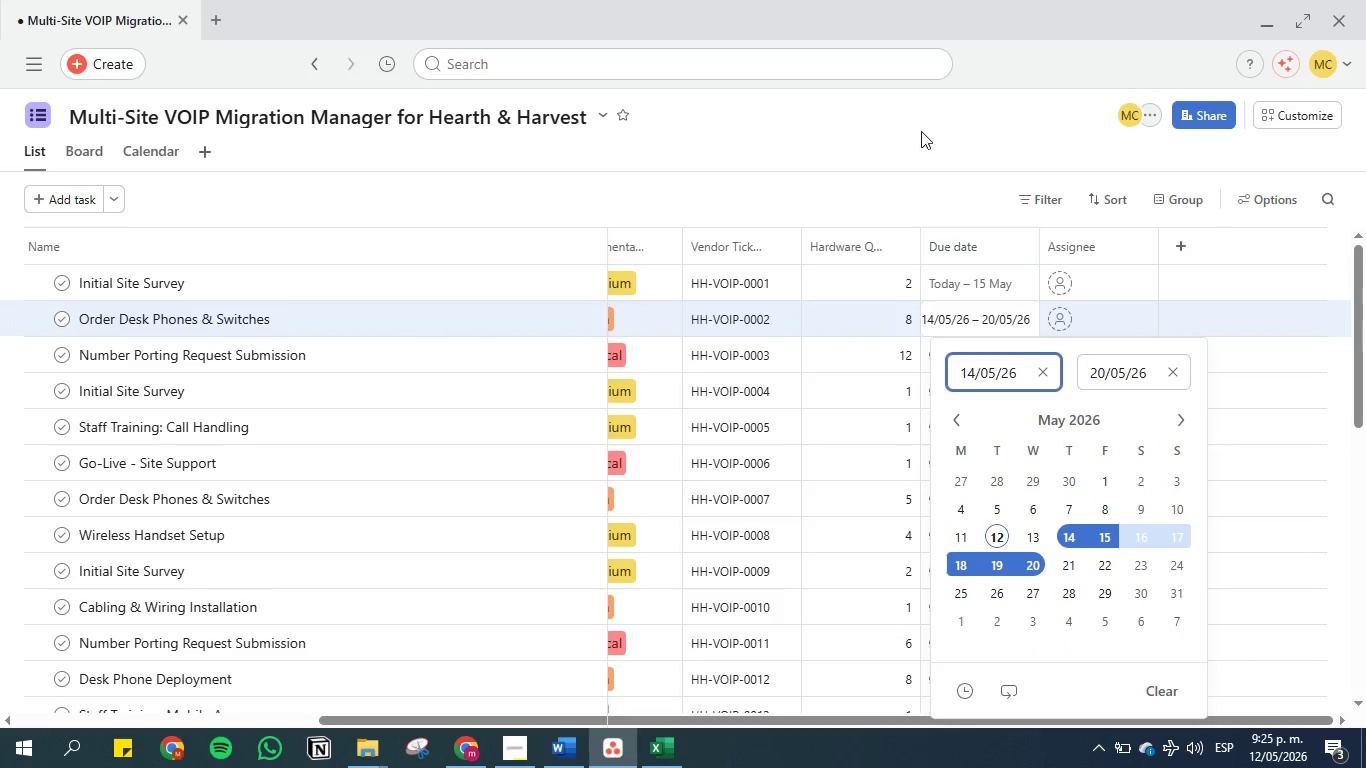 
left_click([921, 131])
 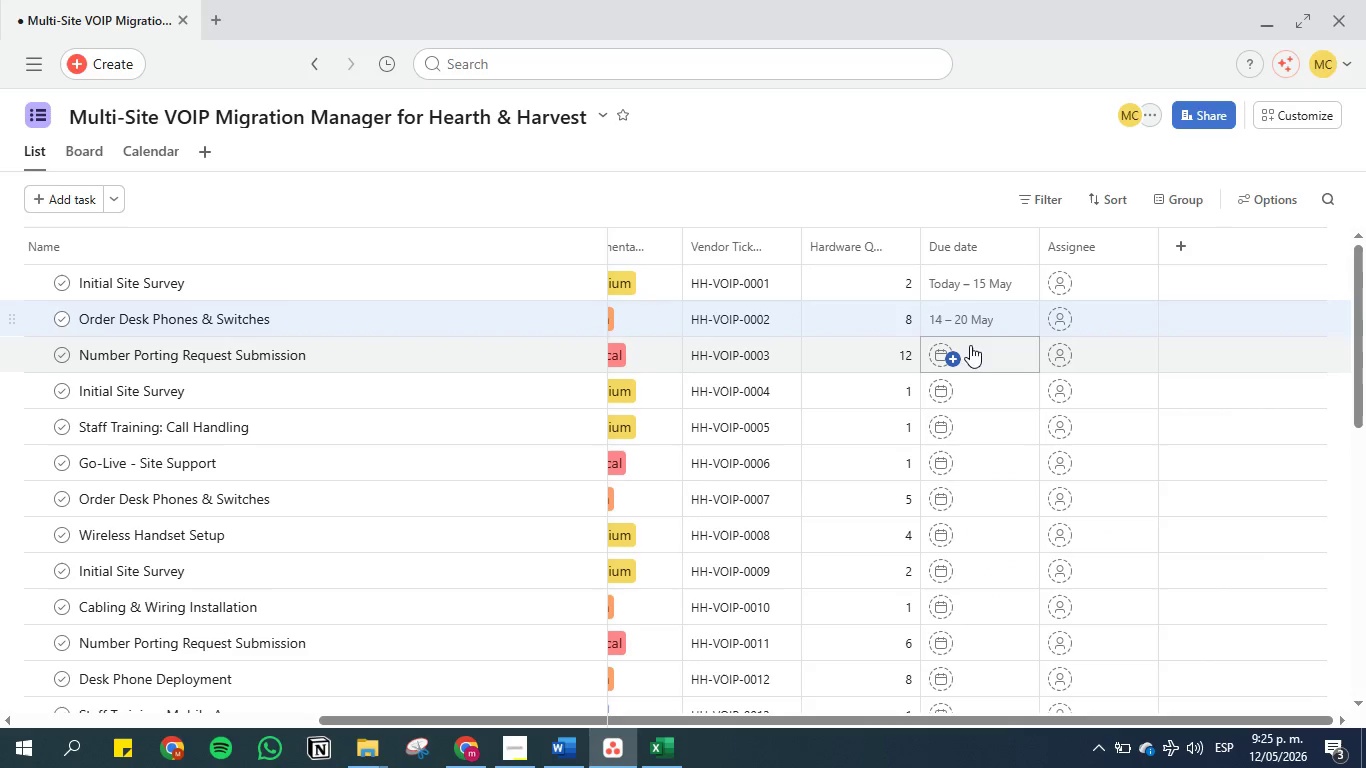 
left_click([969, 361])
 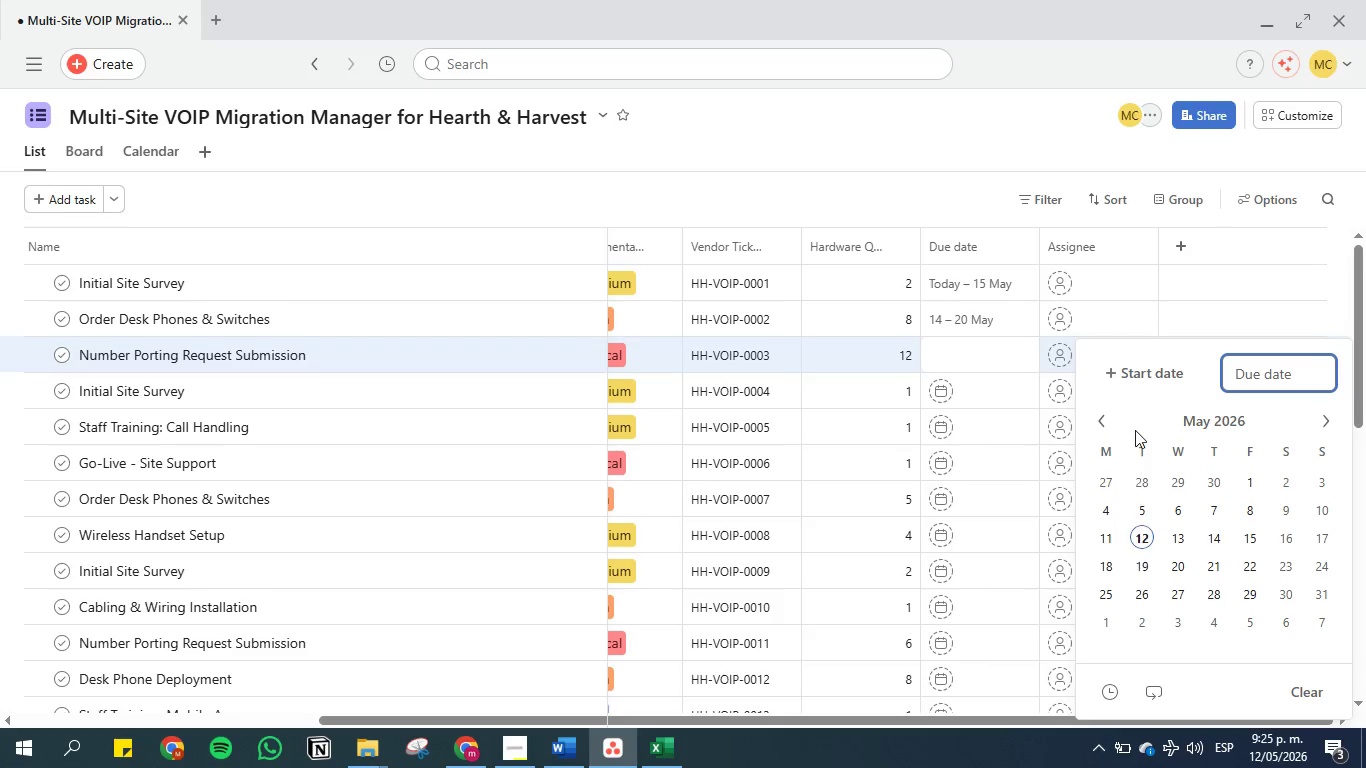 
left_click([1137, 363])
 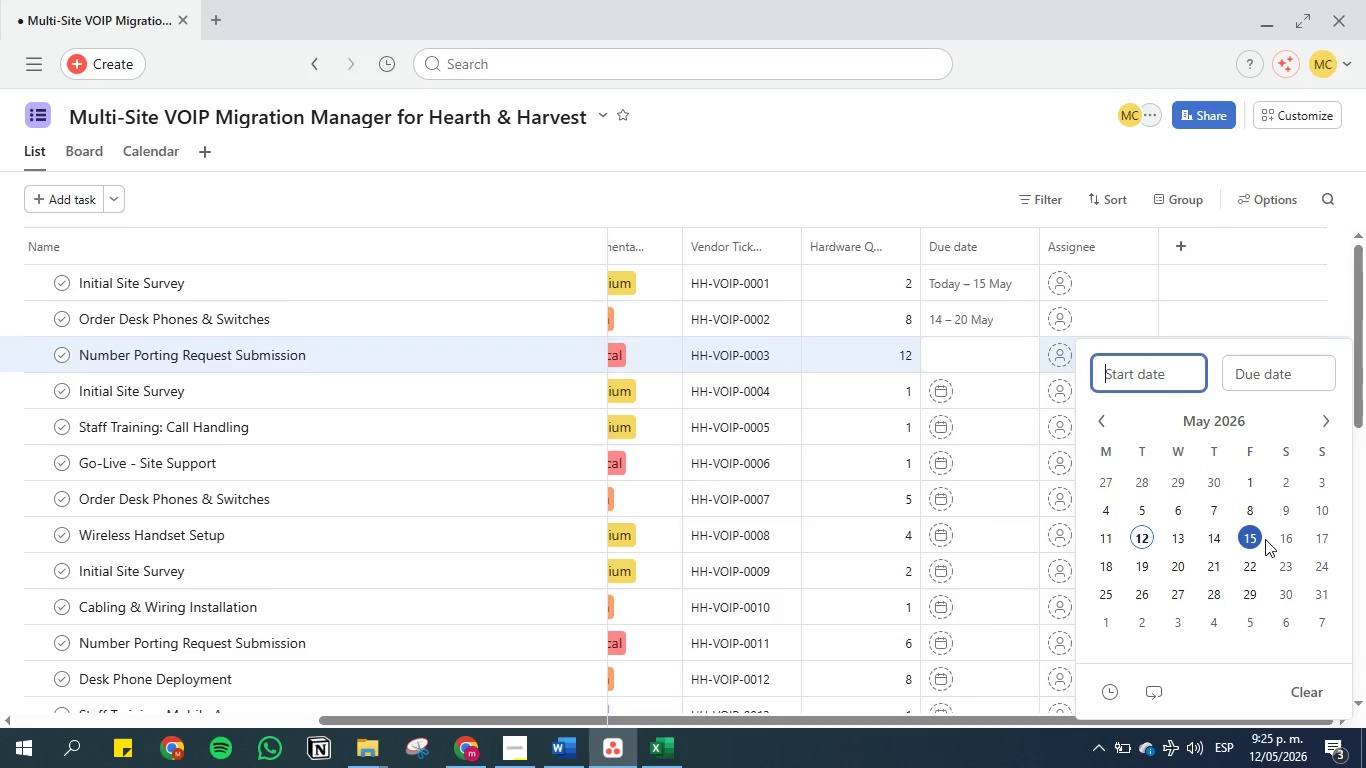 
left_click([1259, 539])
 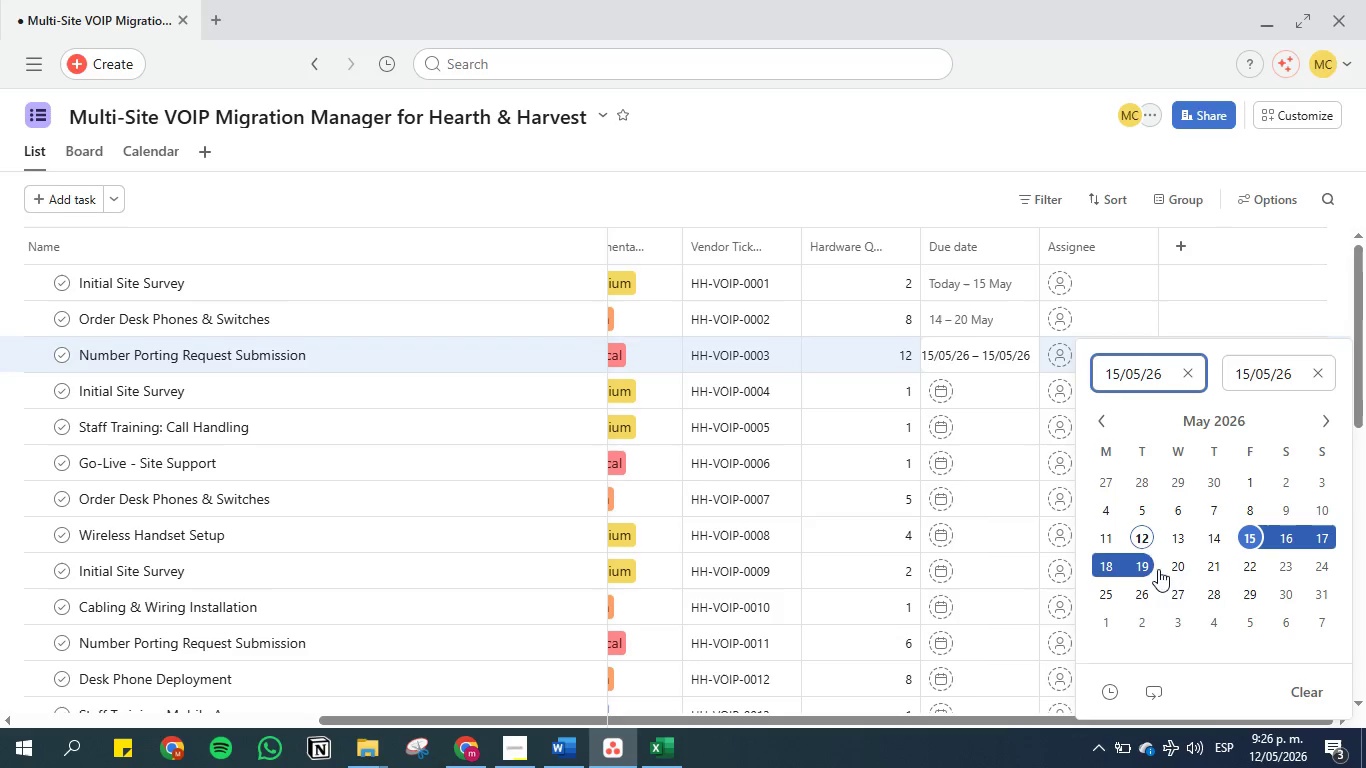 
left_click([1177, 569])
 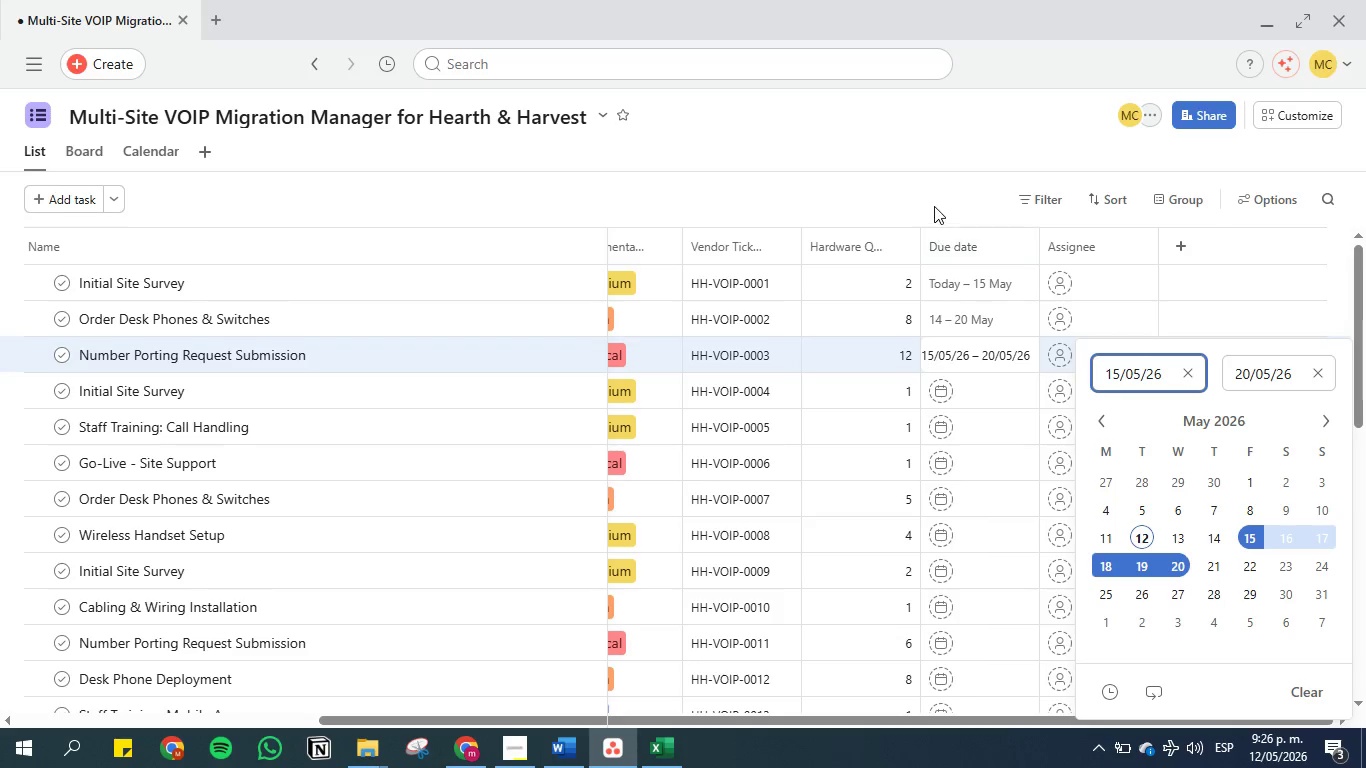 
left_click([913, 152])
 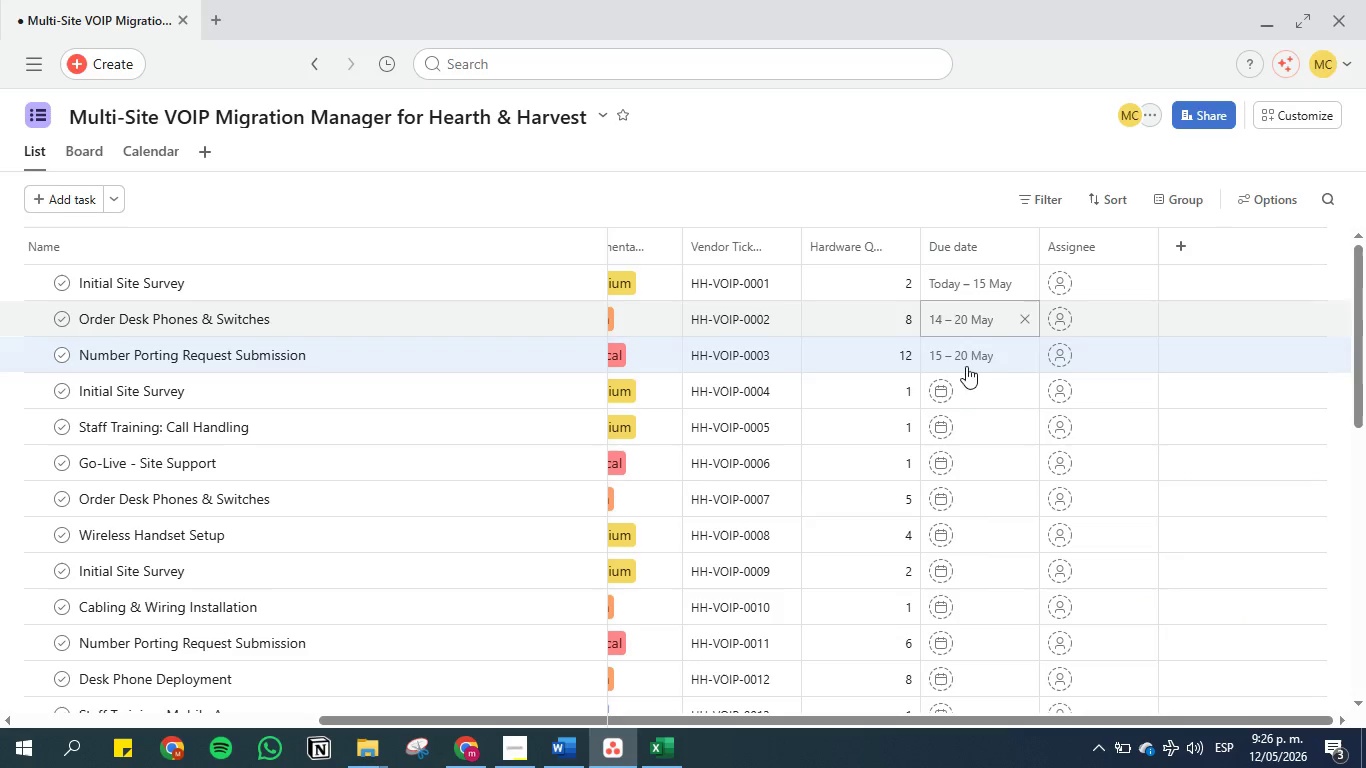 
left_click([962, 392])
 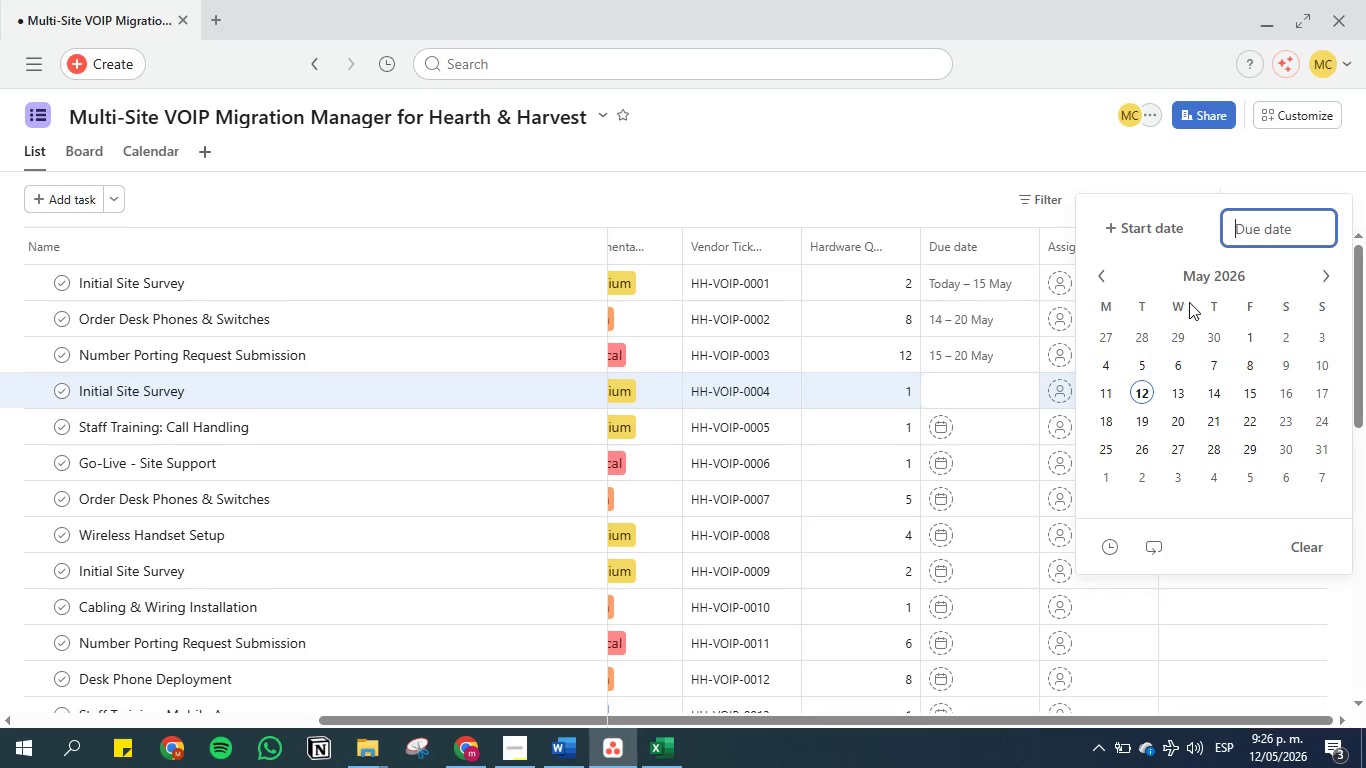 
left_click([1145, 227])
 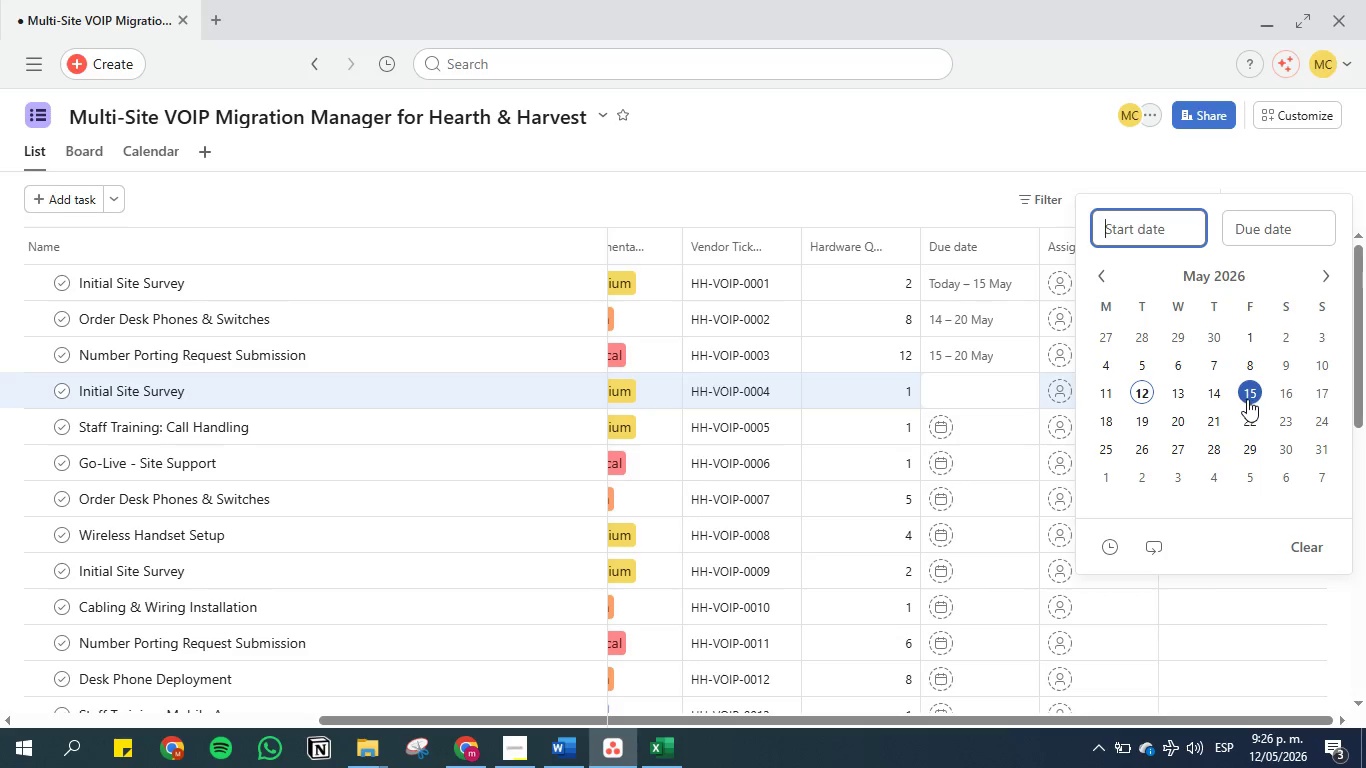 
left_click([1248, 399])
 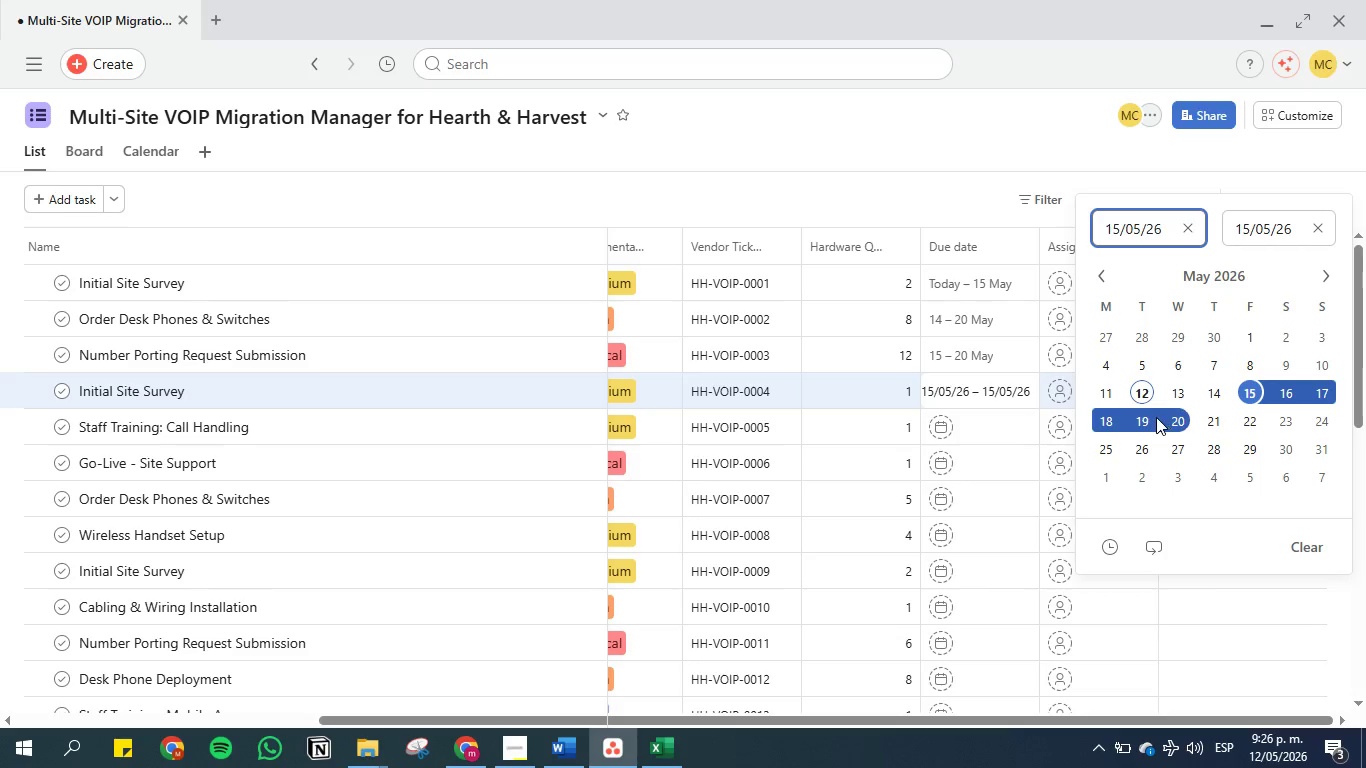 
left_click([1150, 417])
 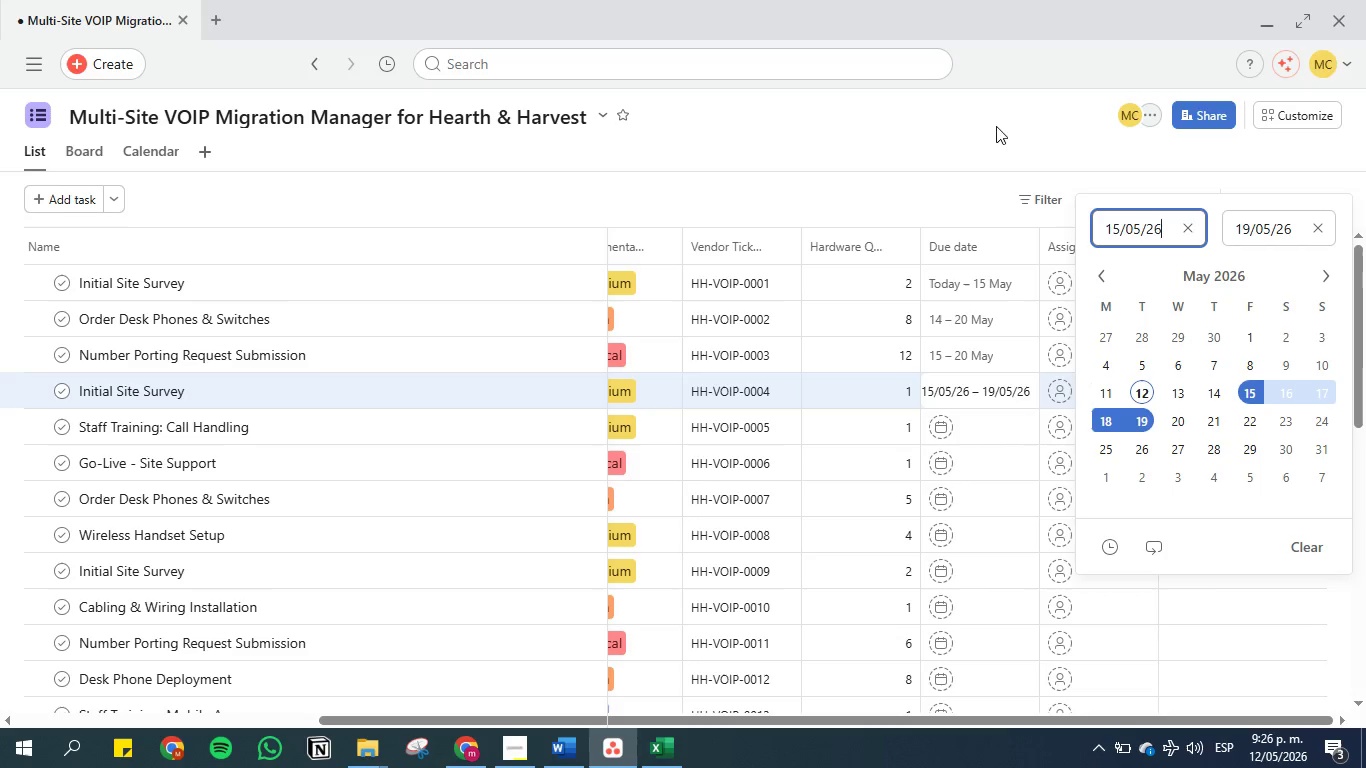 
left_click([988, 100])
 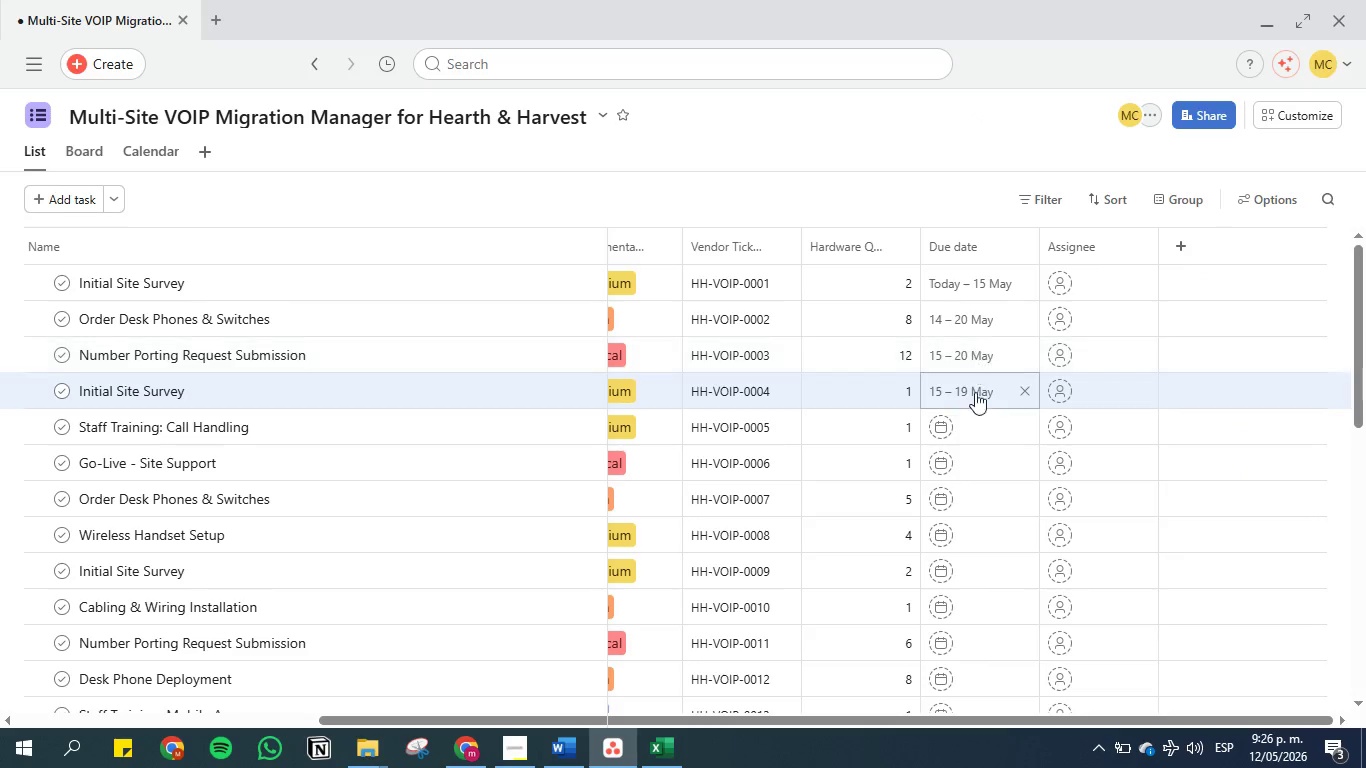 
left_click([981, 422])
 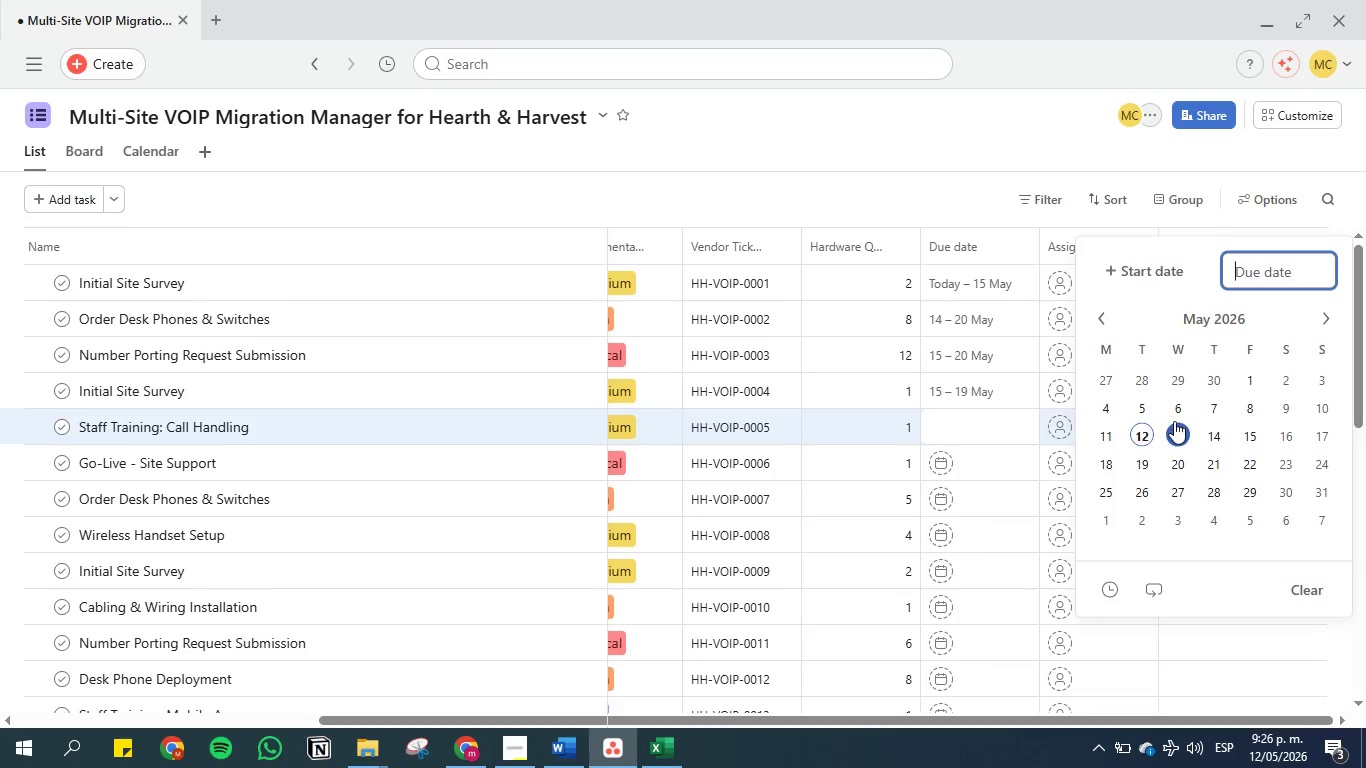 
left_click([1150, 265])
 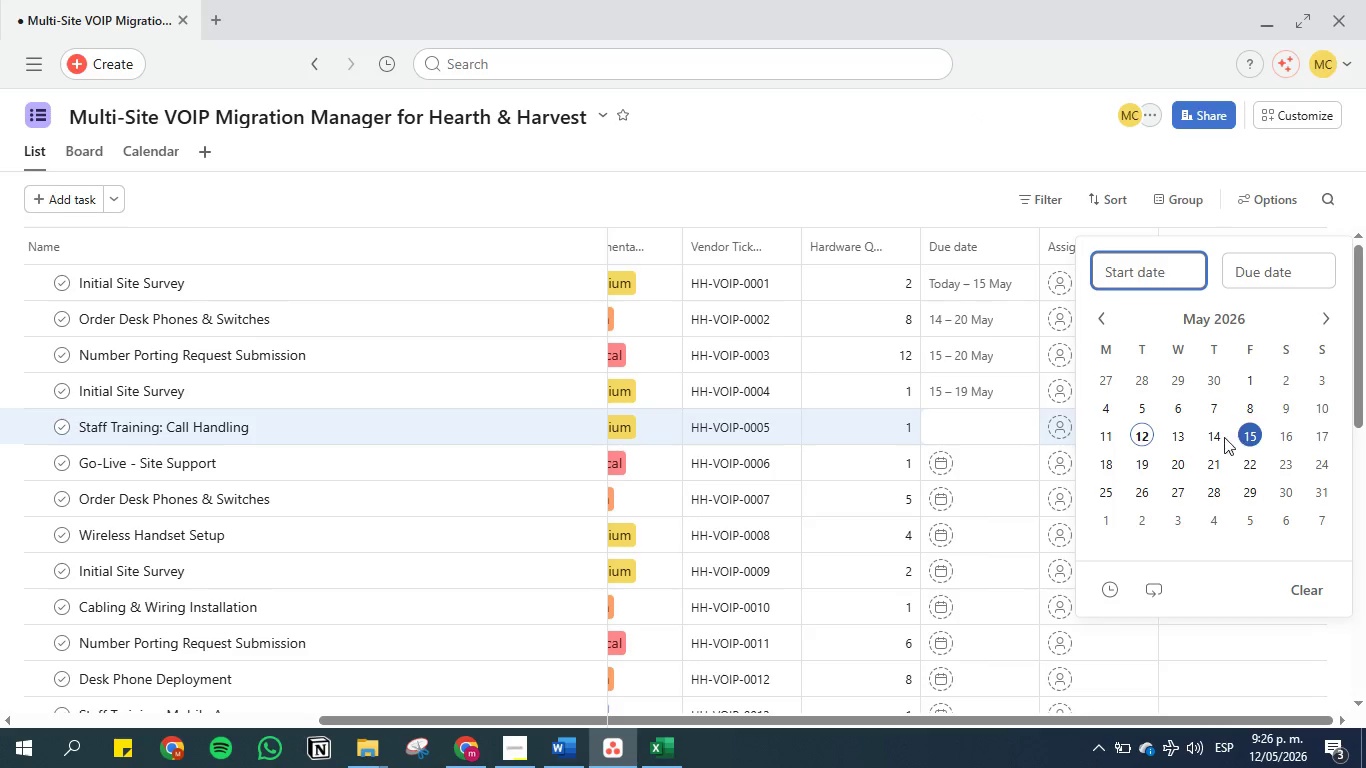 
left_click([1171, 430])
 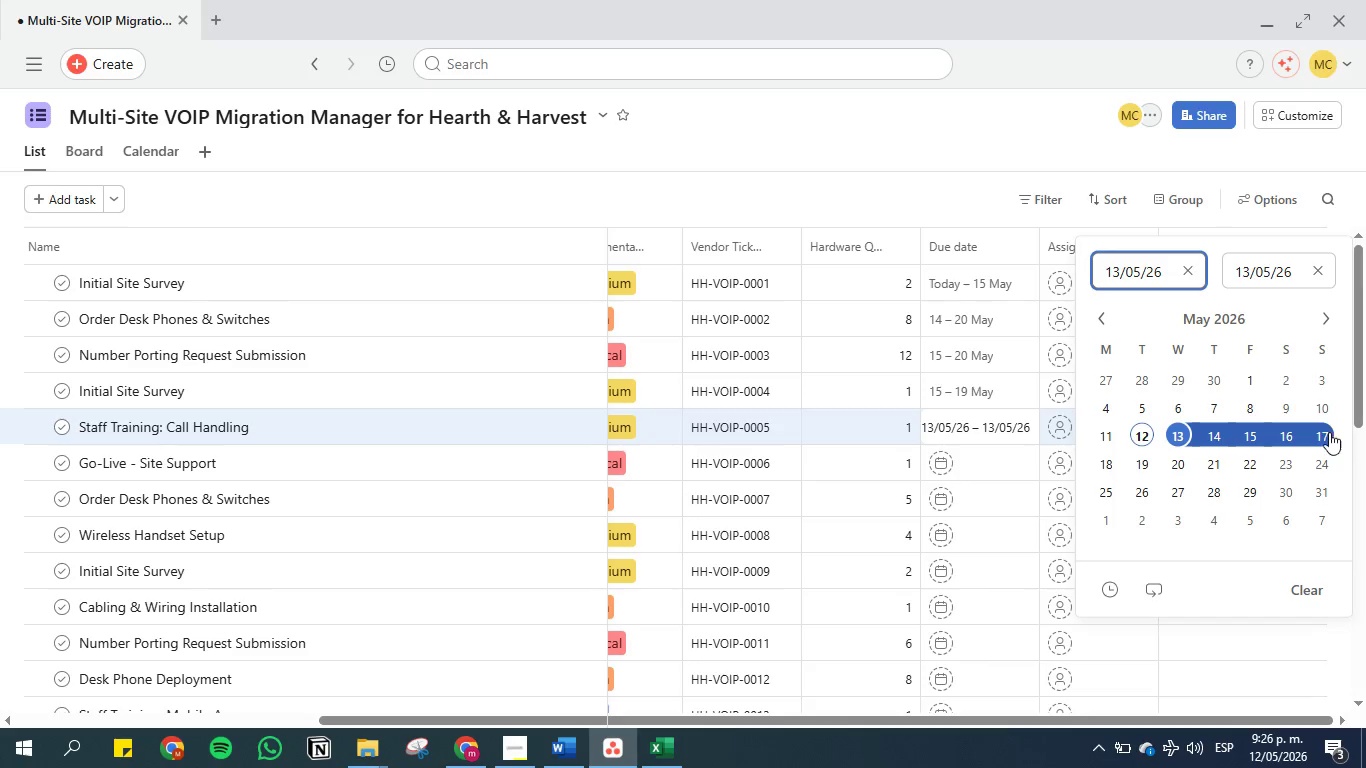 
left_click([1327, 432])
 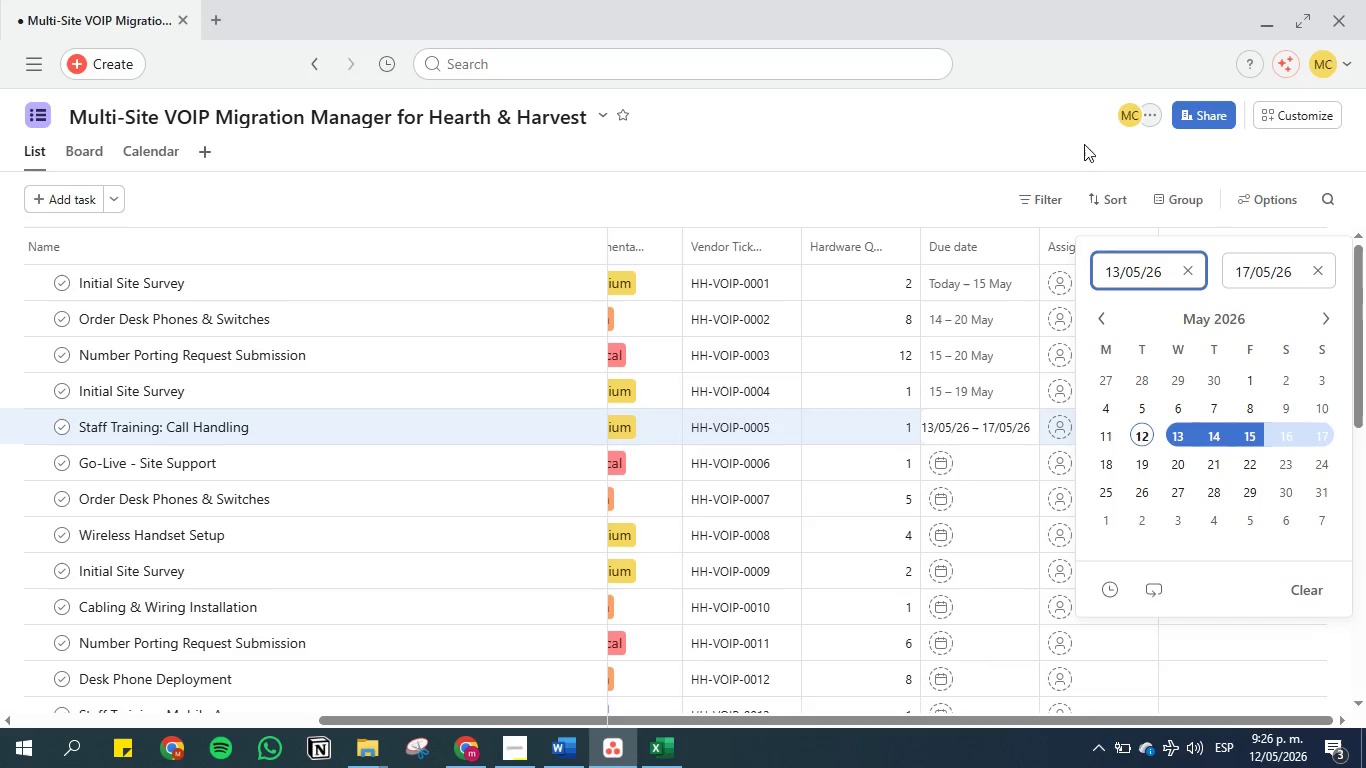 
left_click([1046, 135])
 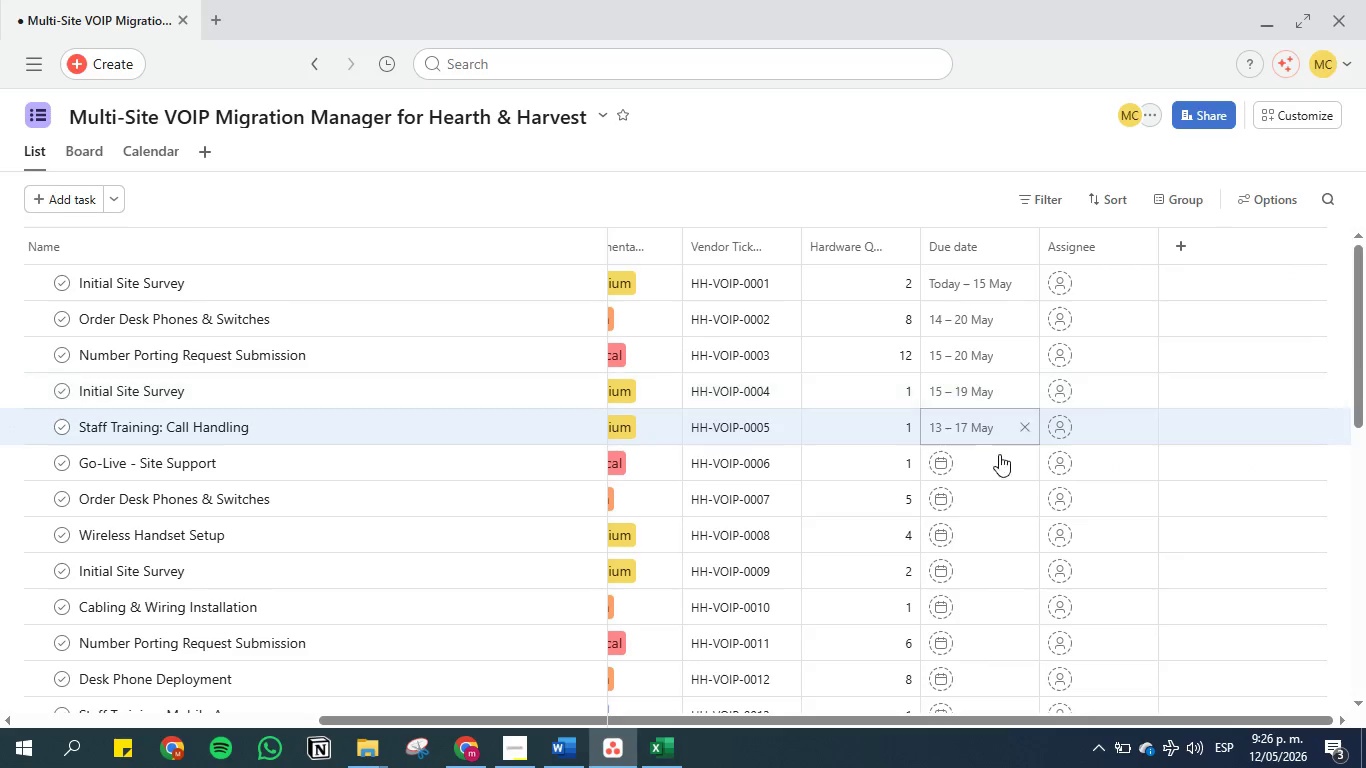 
left_click([993, 464])
 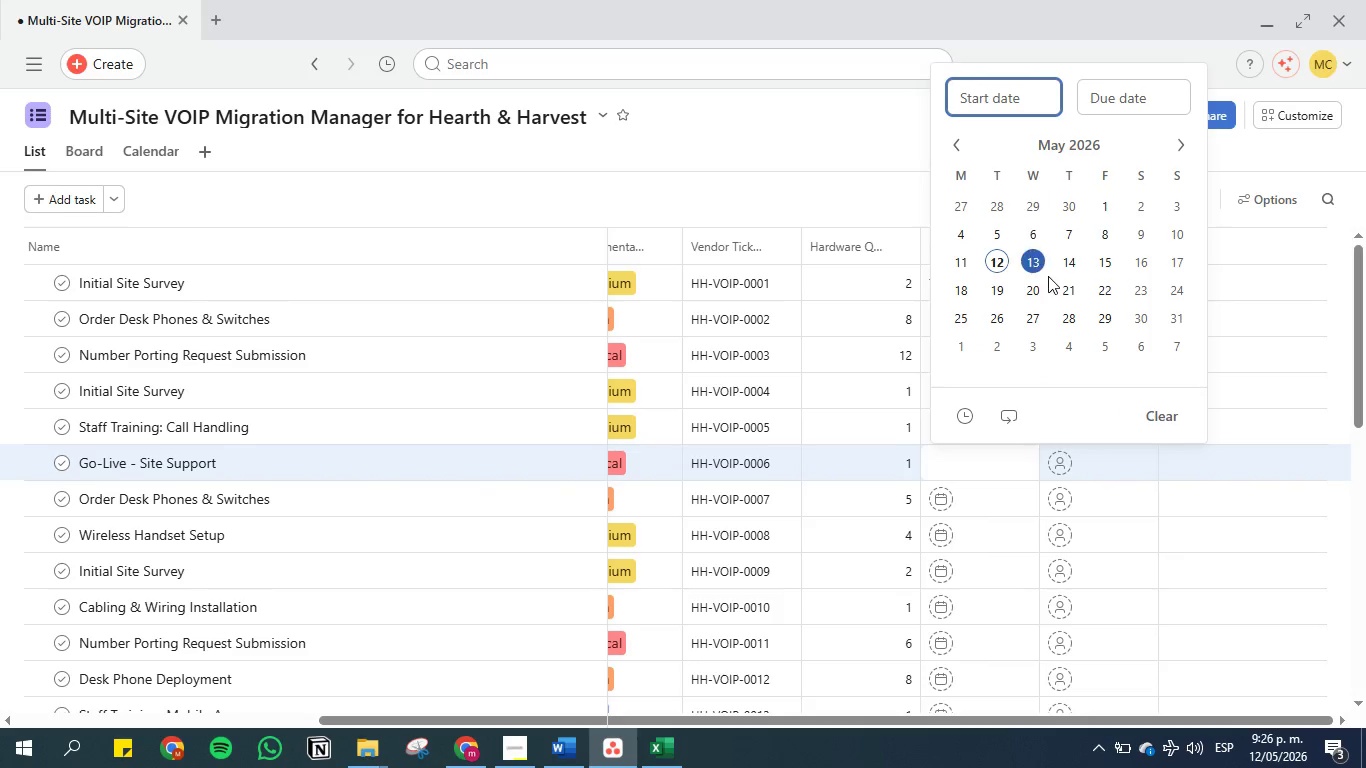 
left_click([1105, 261])
 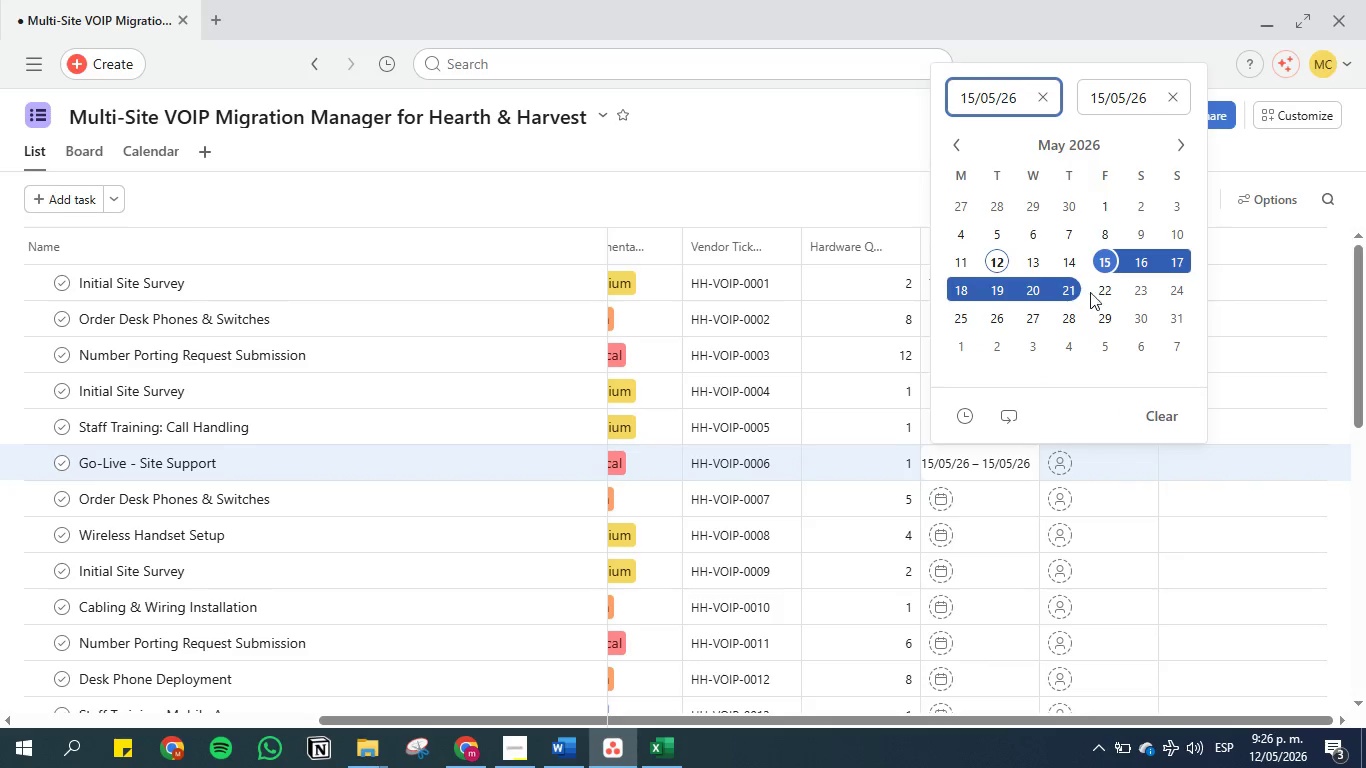 
left_click([1139, 291])
 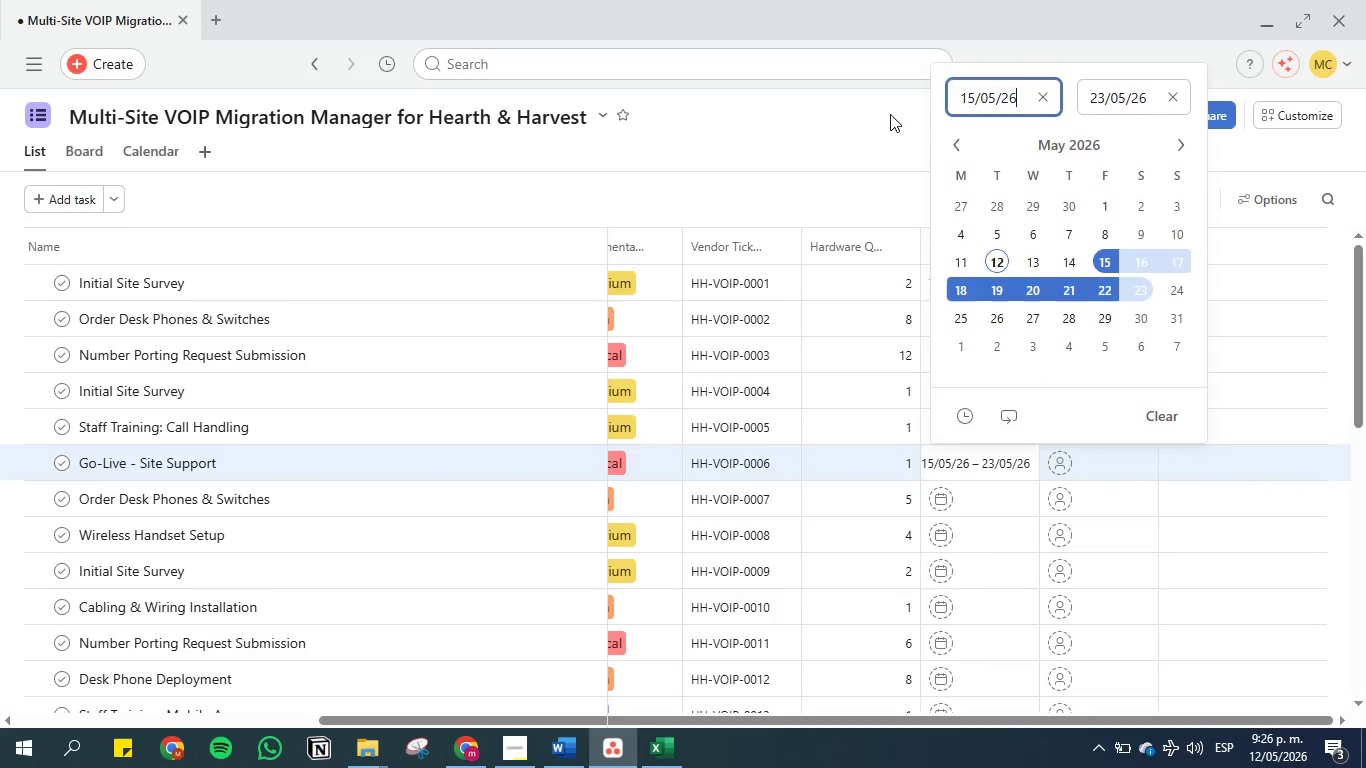 
left_click([890, 114])
 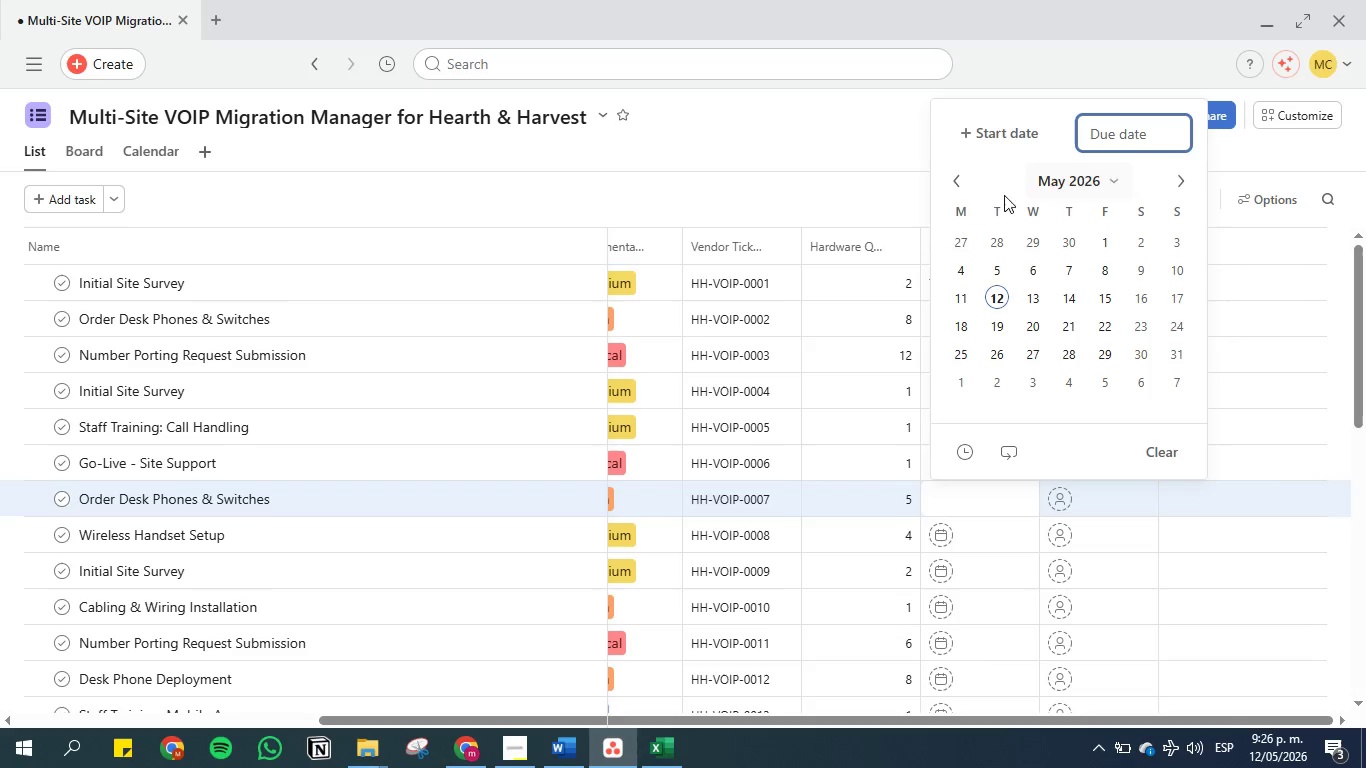 
left_click([985, 127])
 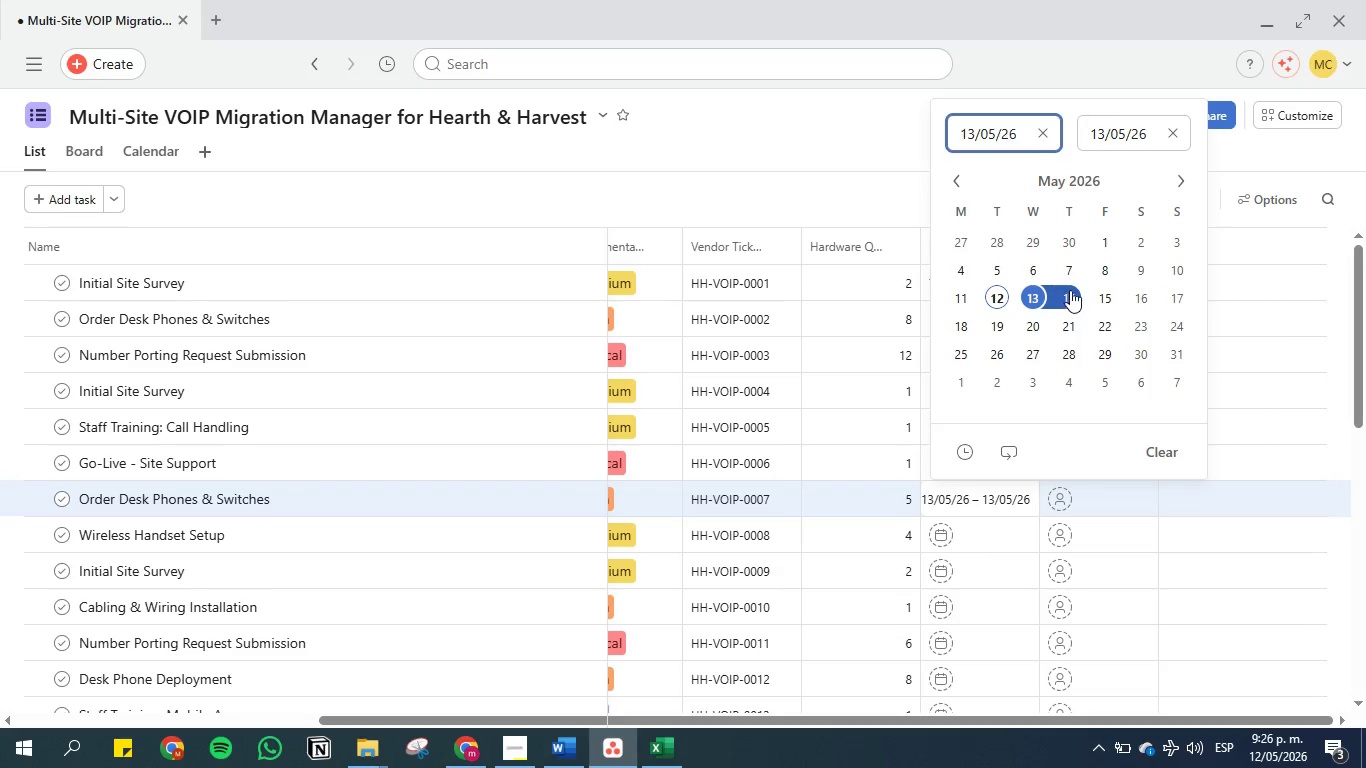 
double_click([880, 158])
 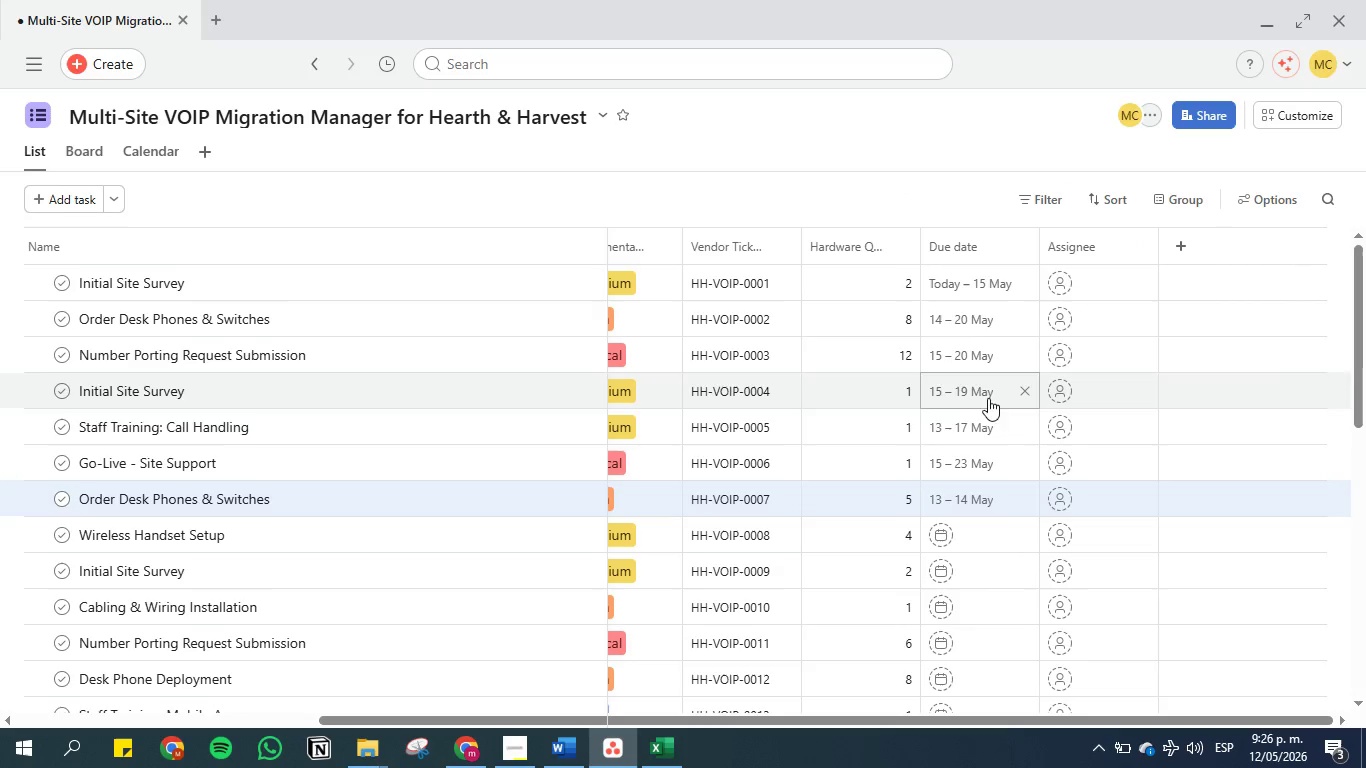 
scroll: coordinate [989, 410], scroll_direction: down, amount: 1.0
 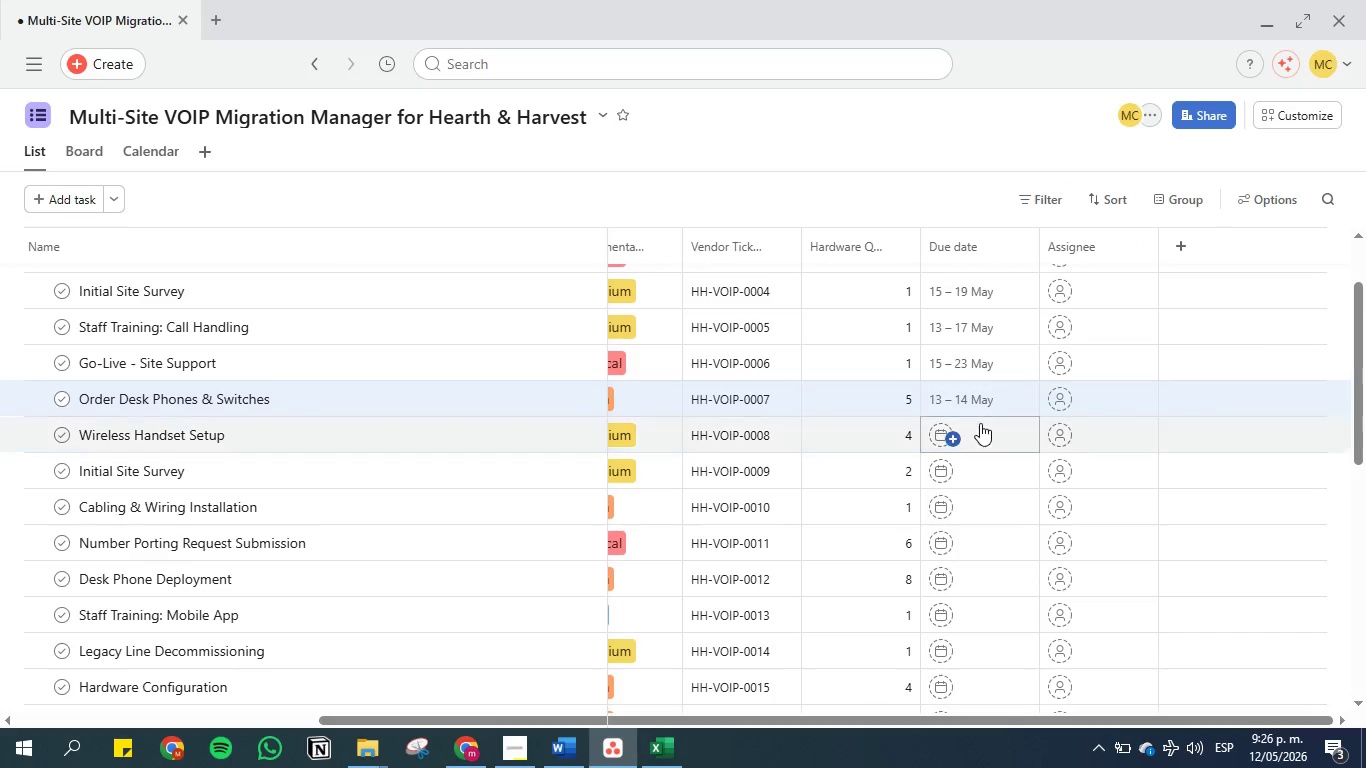 
left_click([980, 423])
 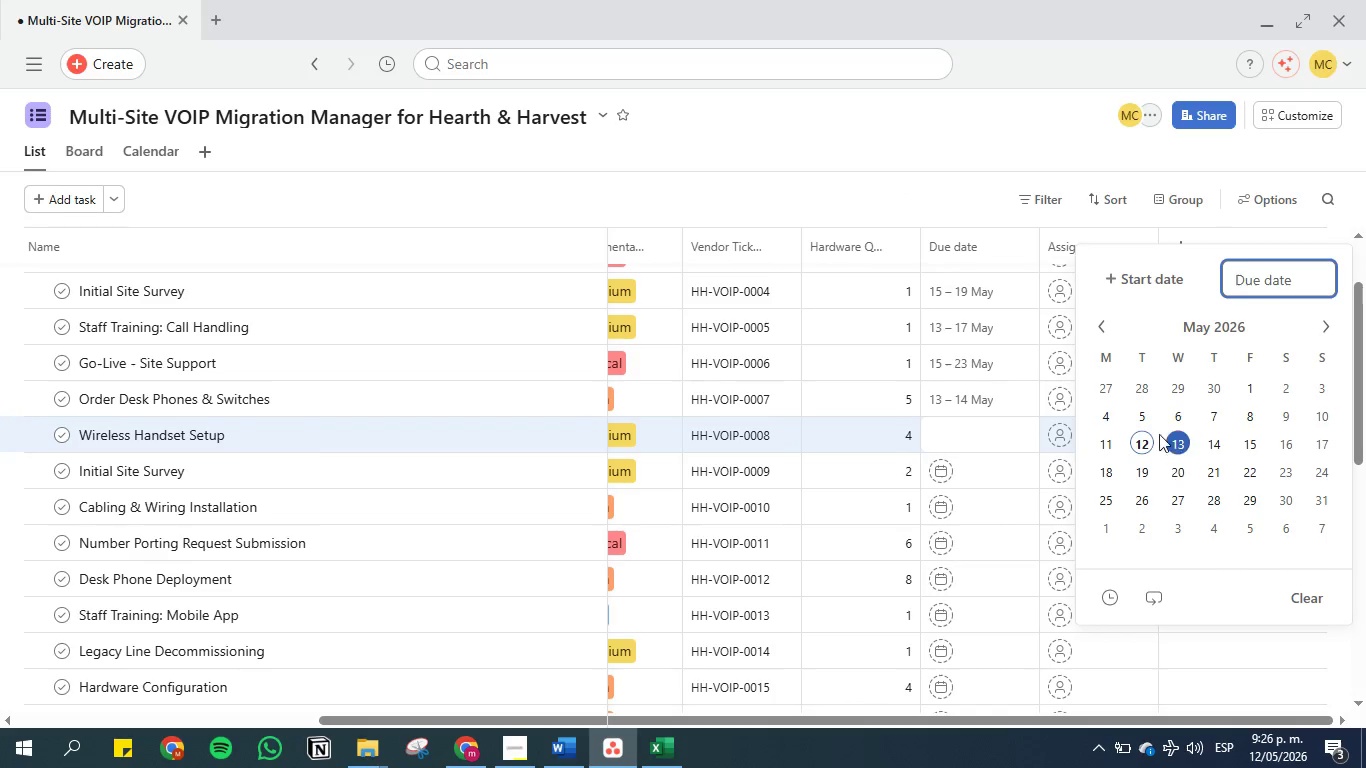 
left_click([1151, 283])
 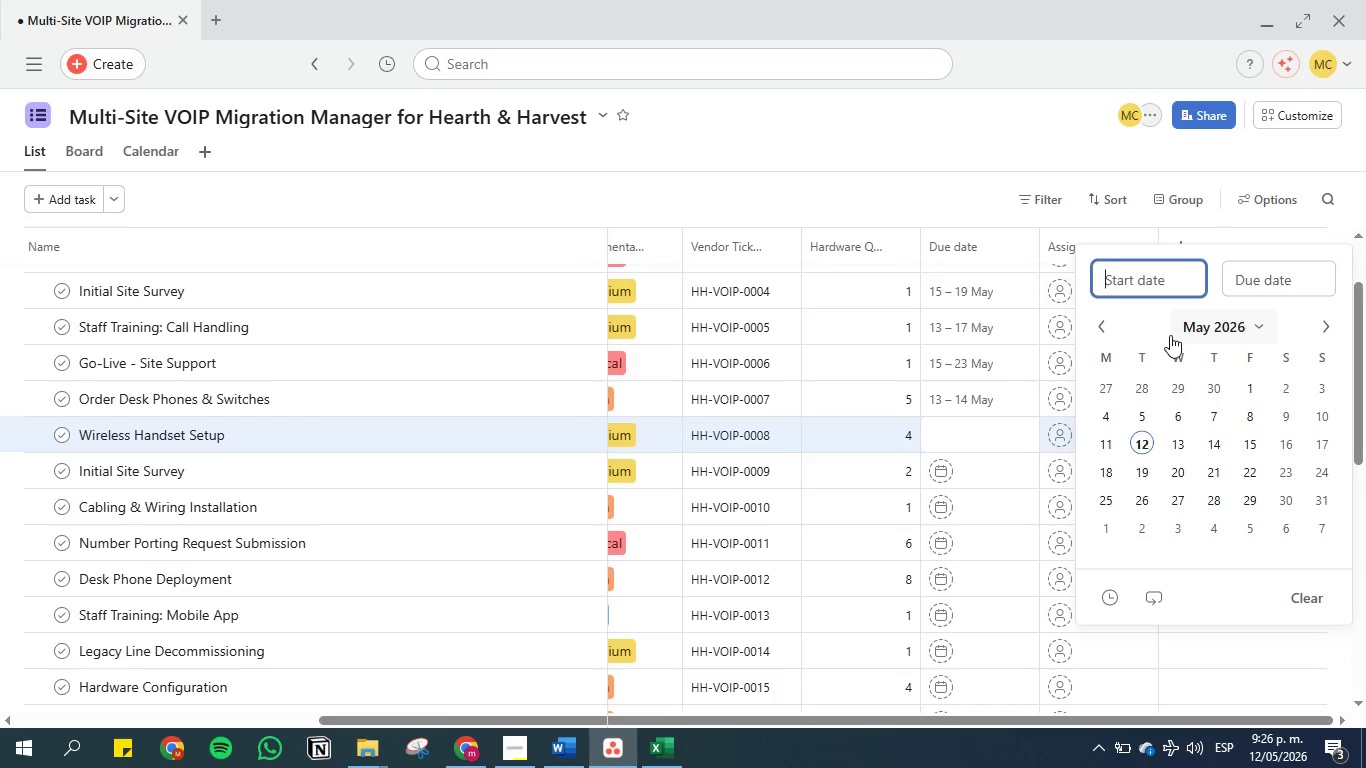 
wait(7.27)
 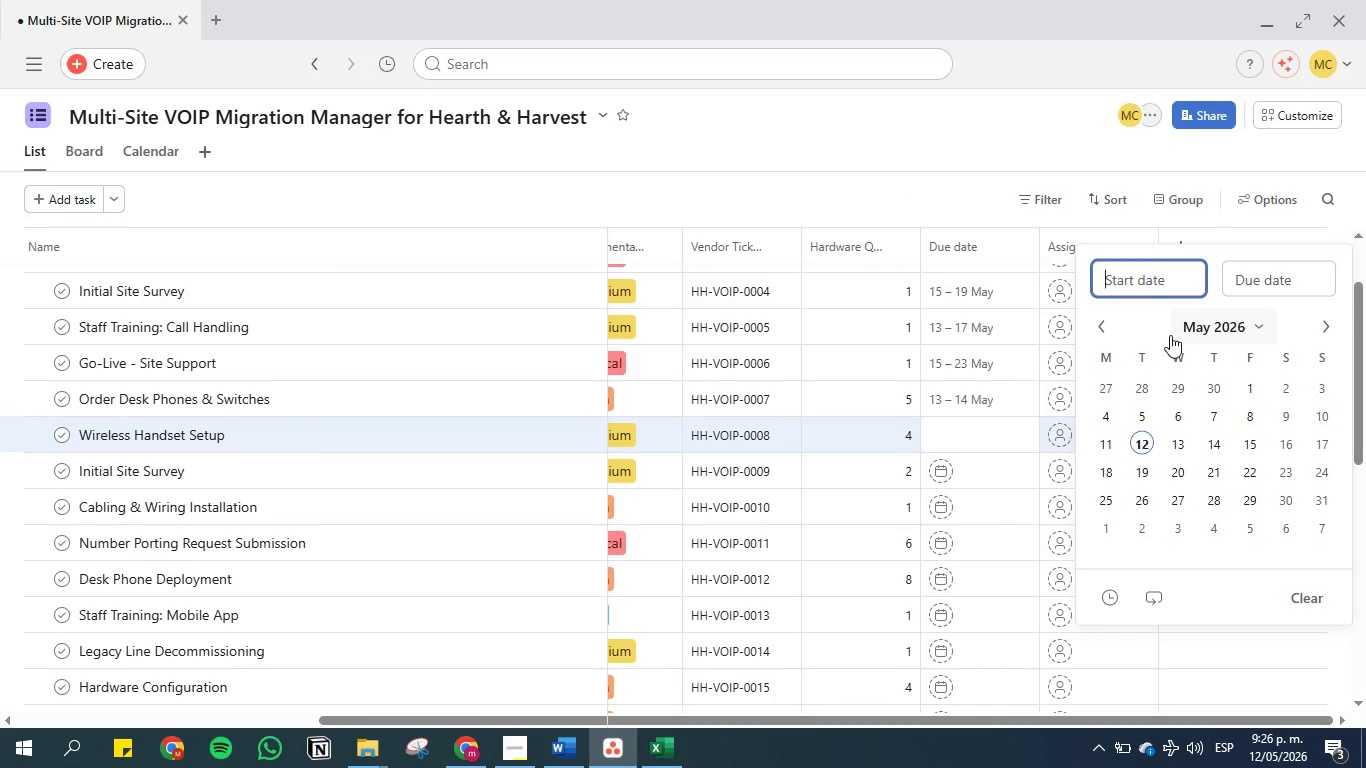 
left_click([929, 180])
 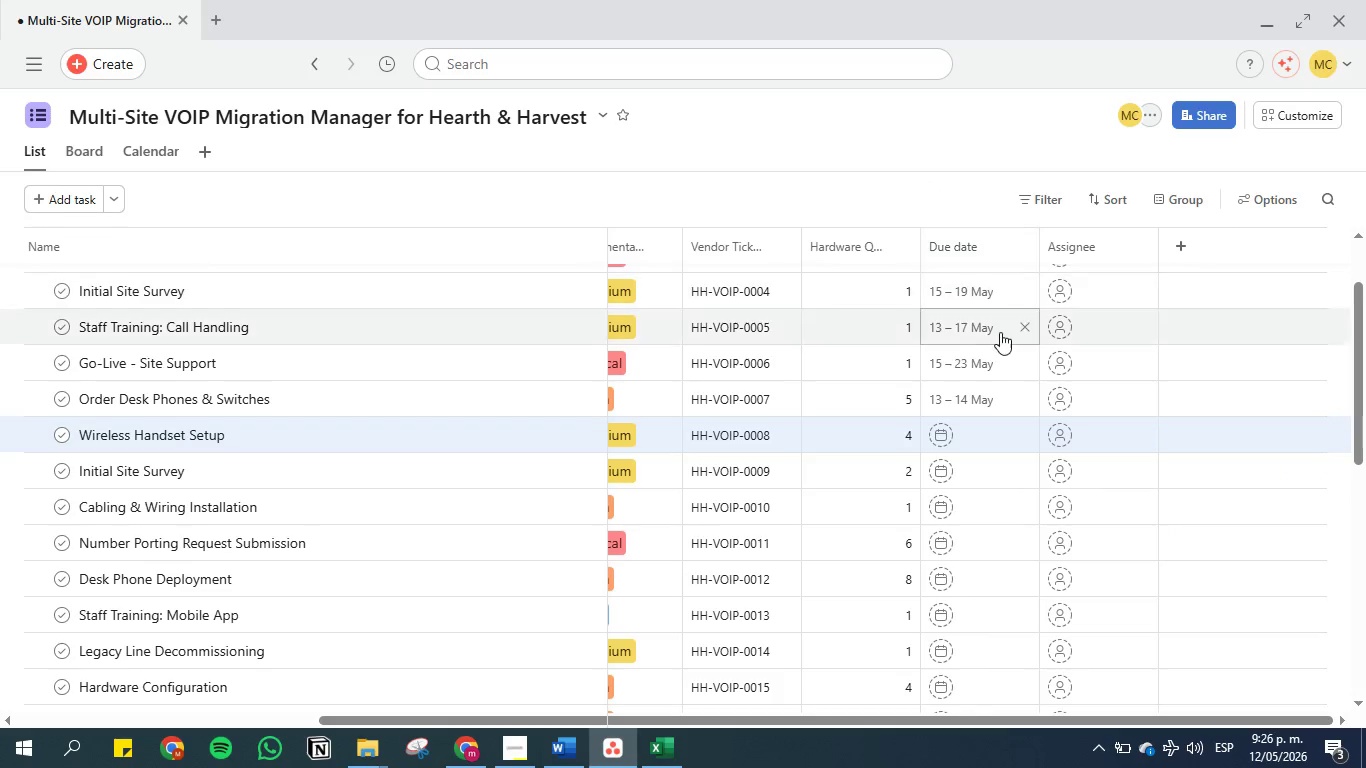 
scroll: coordinate [998, 356], scroll_direction: up, amount: 15.0
 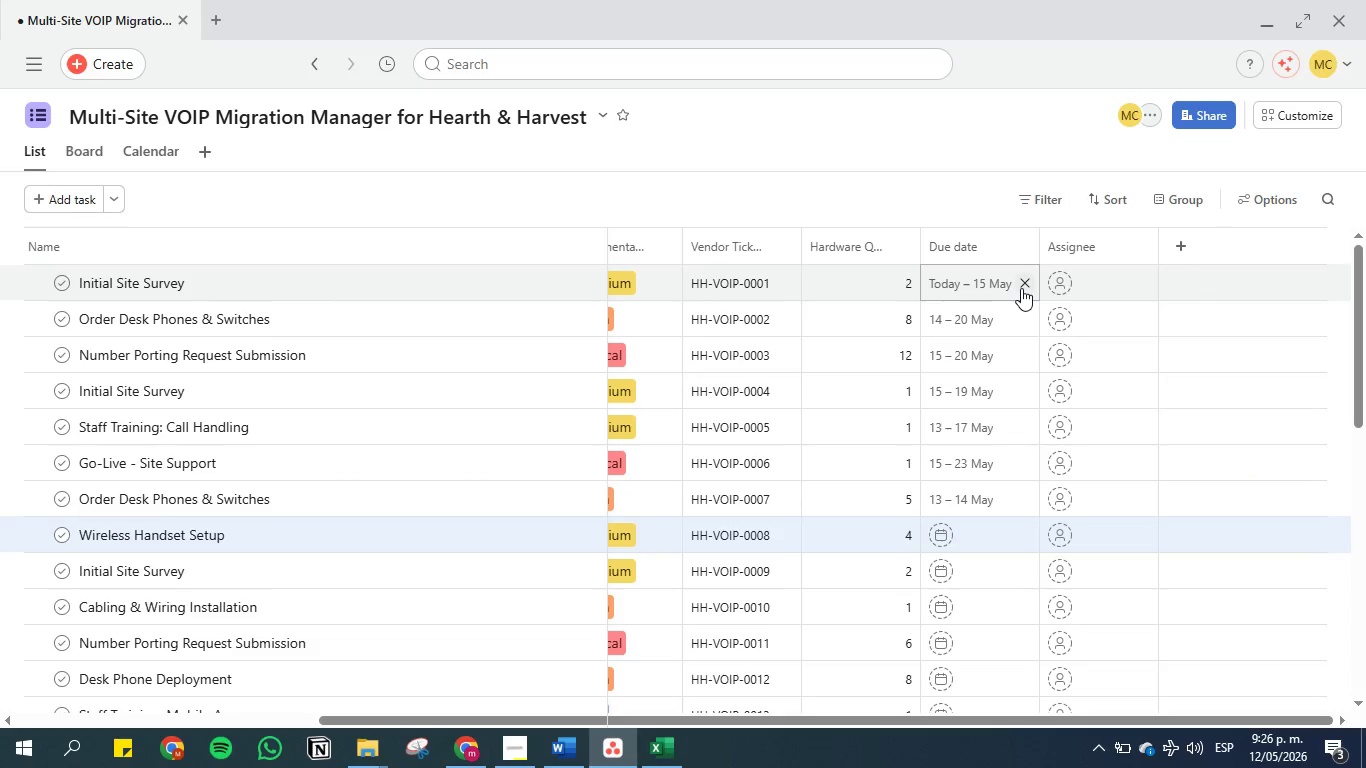 
left_click([1021, 288])
 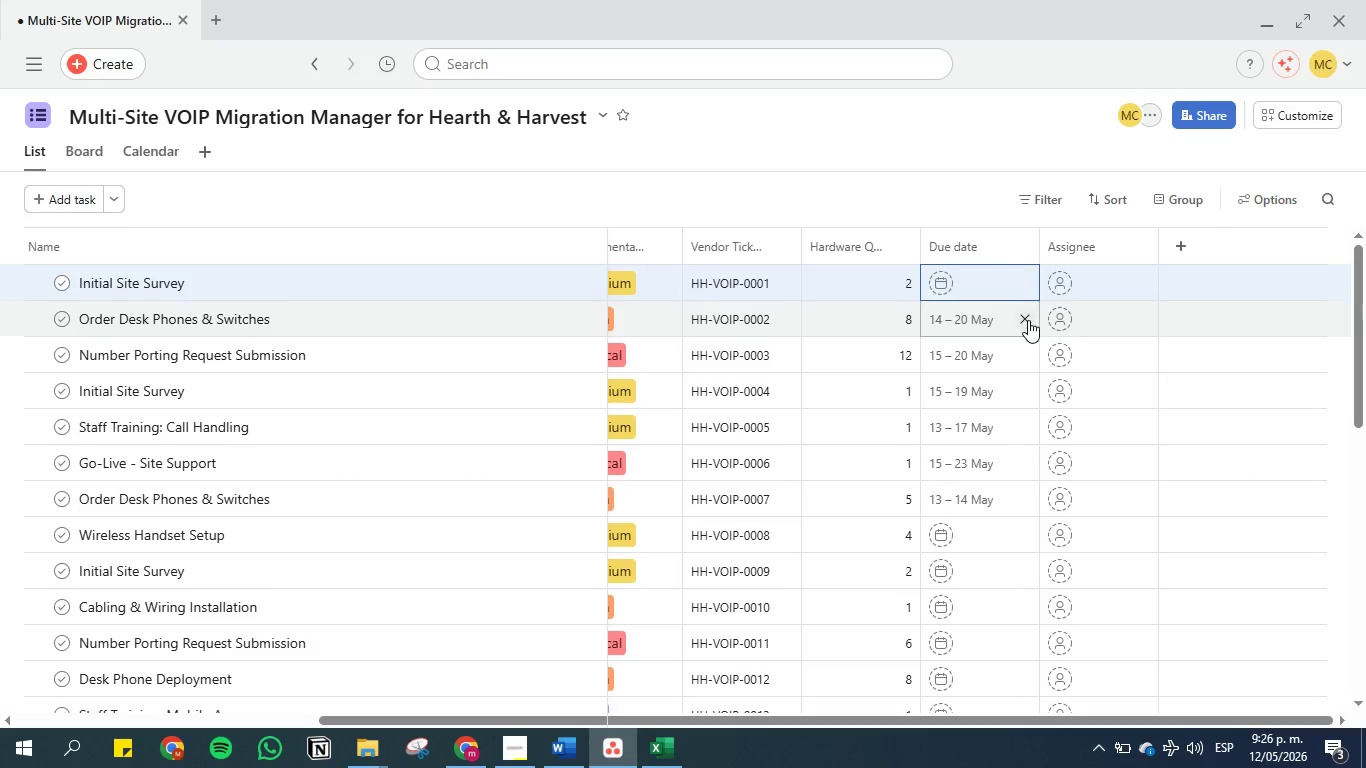 
left_click([1028, 320])
 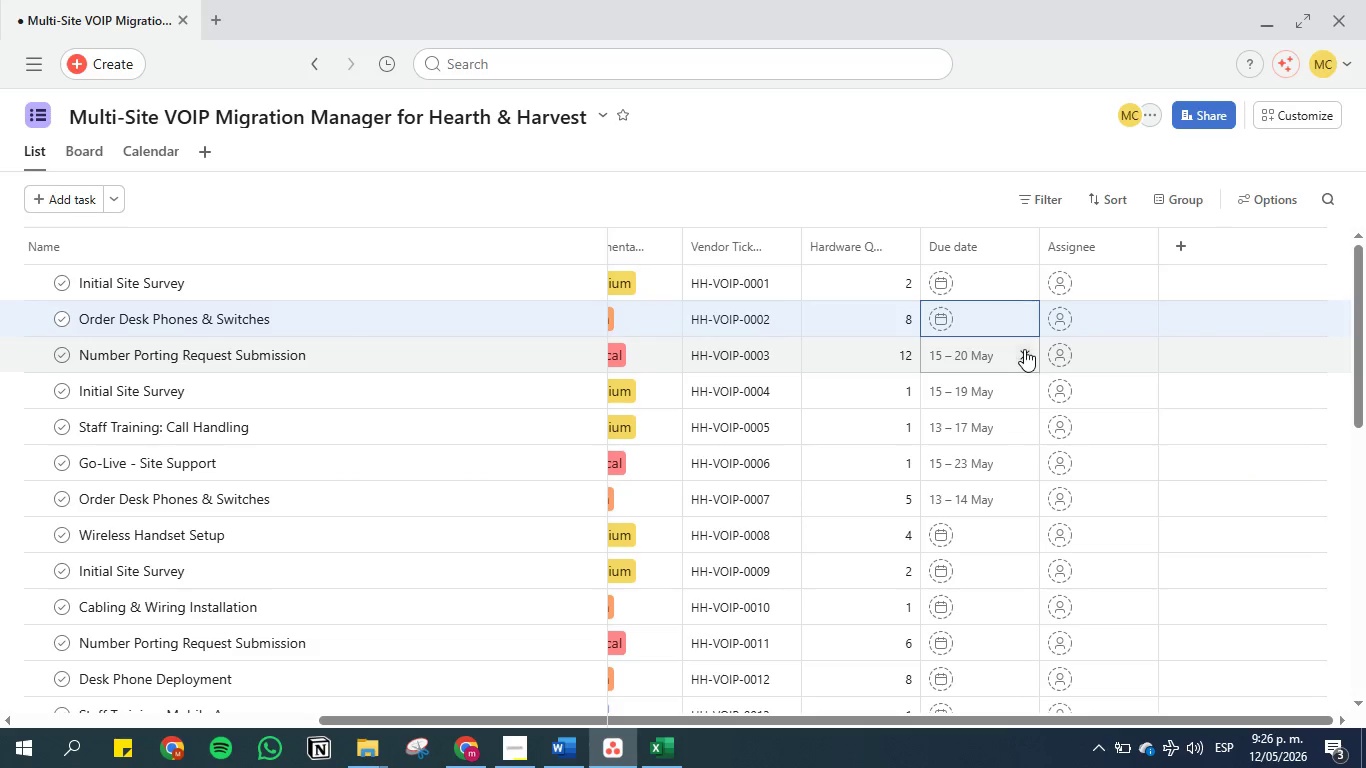 
left_click([1024, 350])
 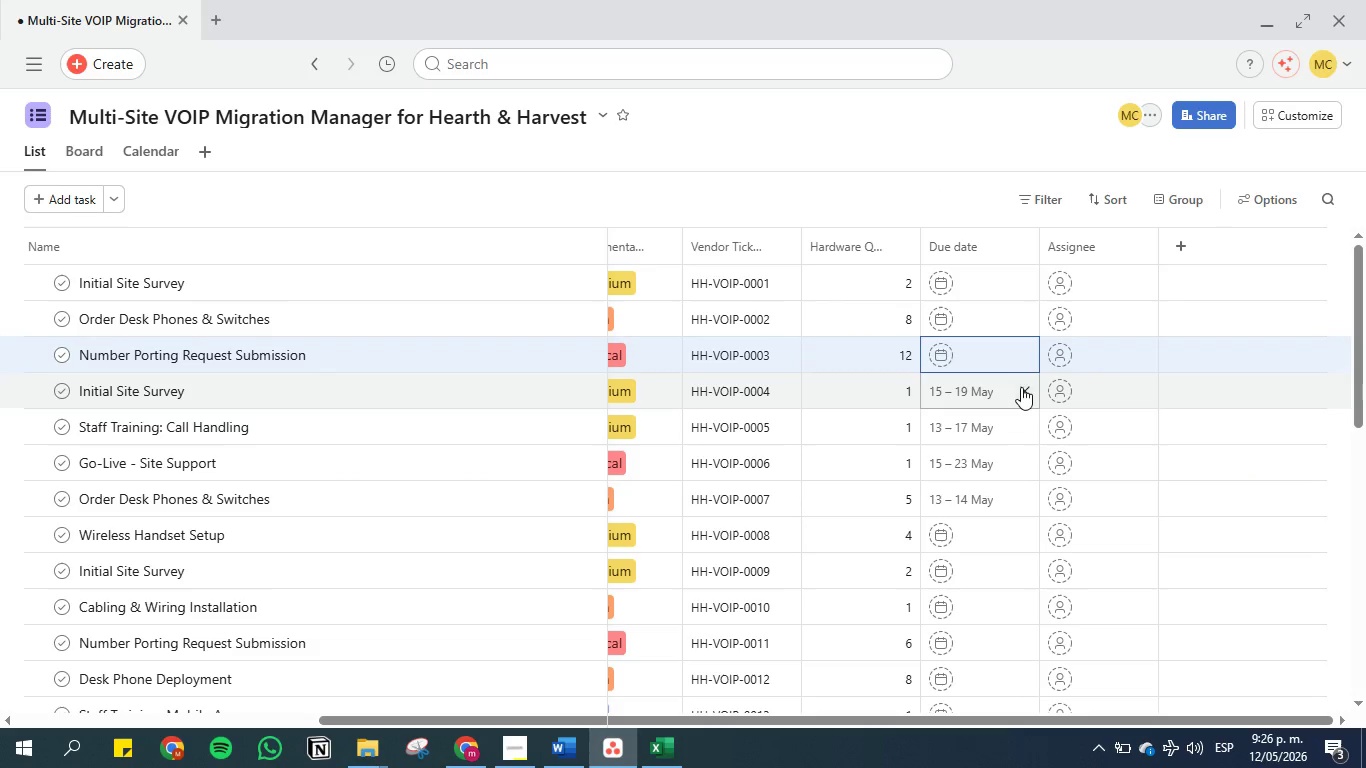 
left_click([1021, 389])
 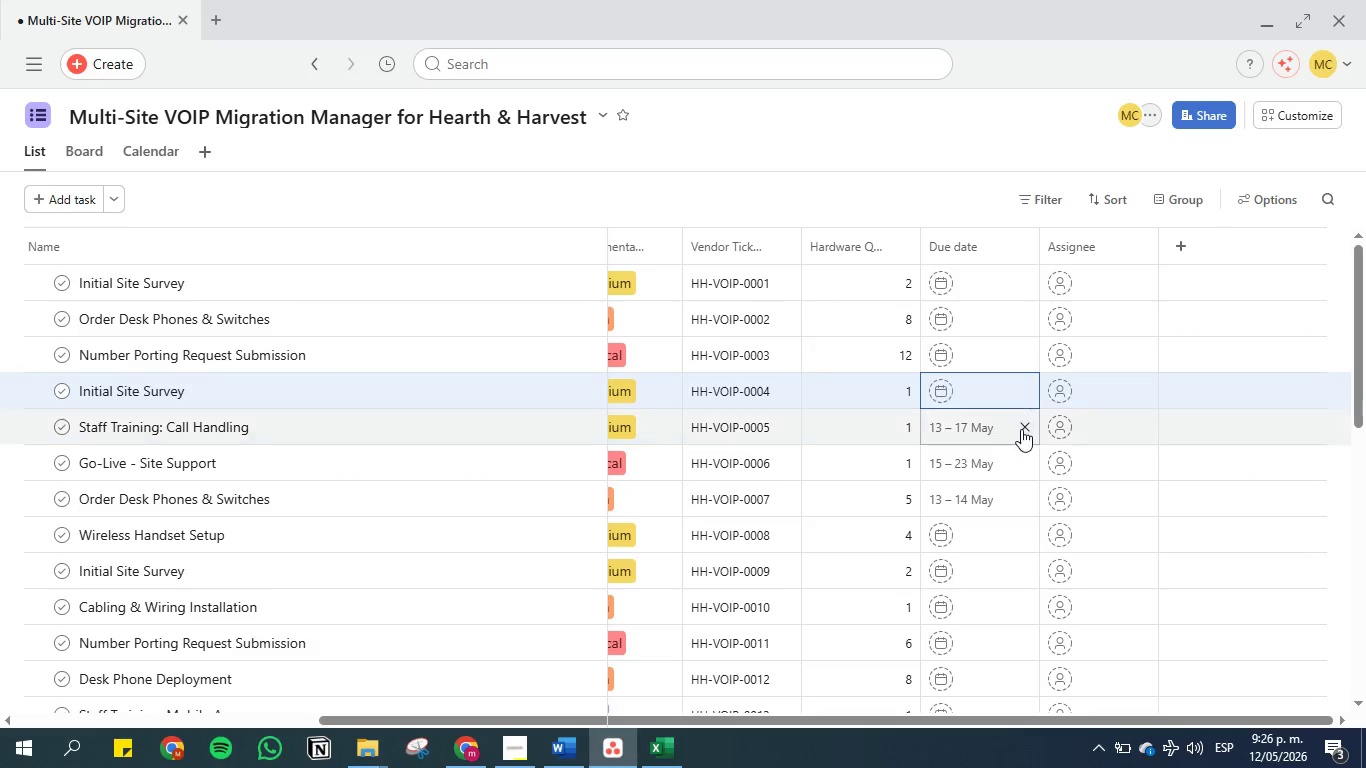 
left_click([1021, 433])
 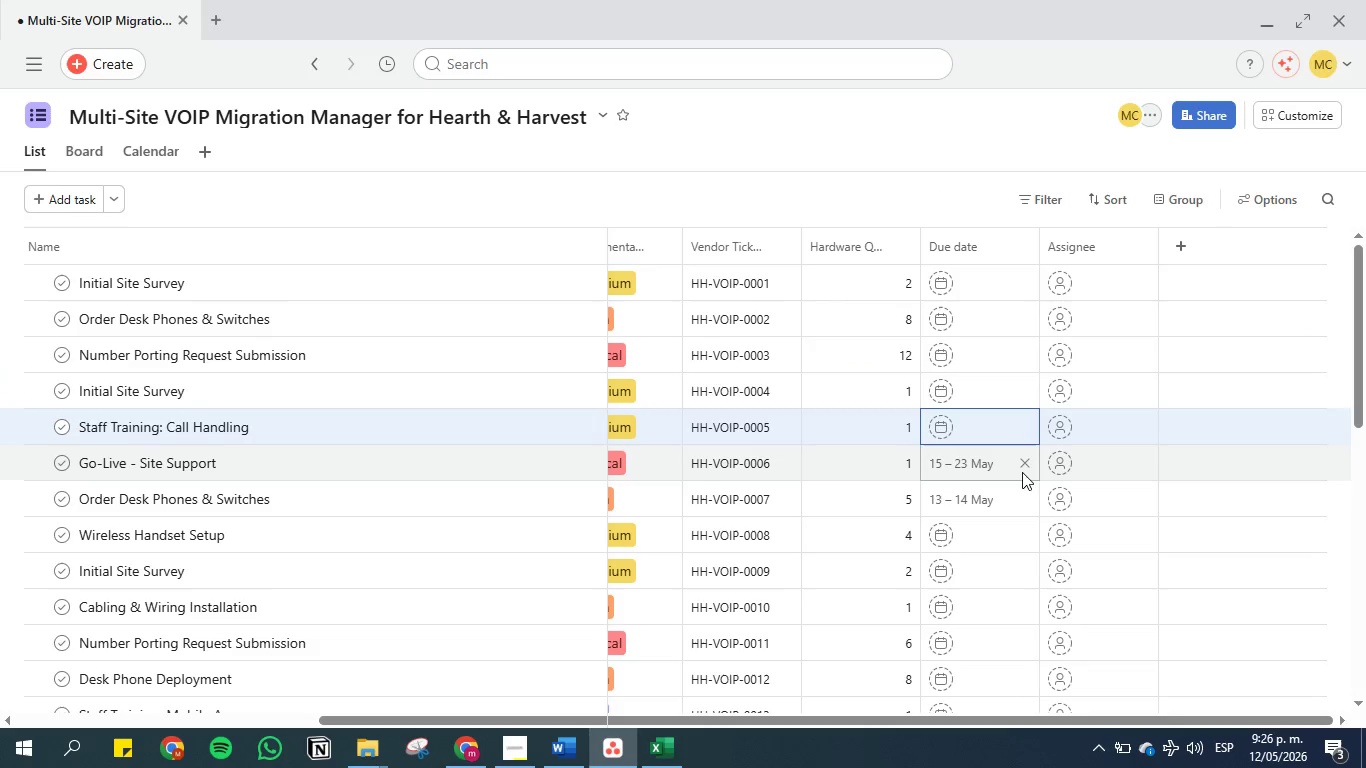 
left_click([1024, 464])
 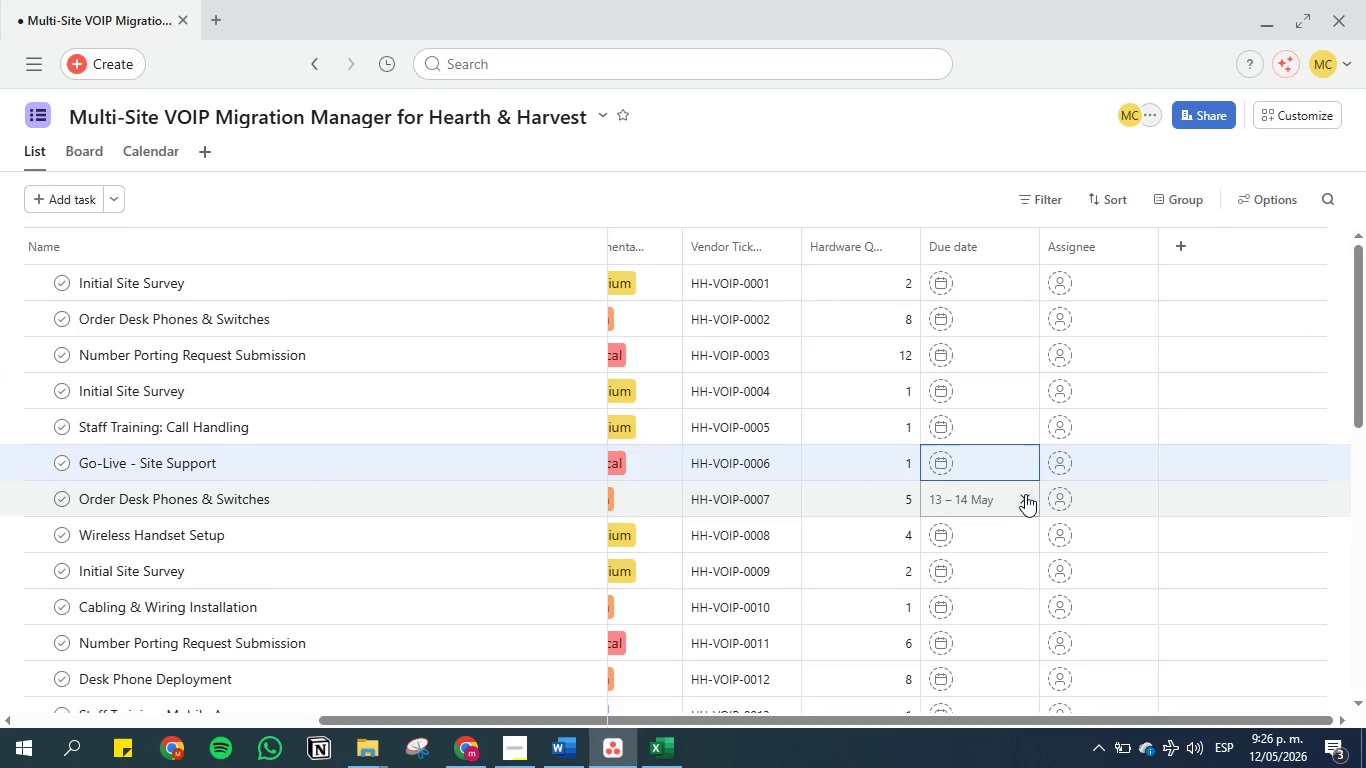 
left_click([1025, 496])
 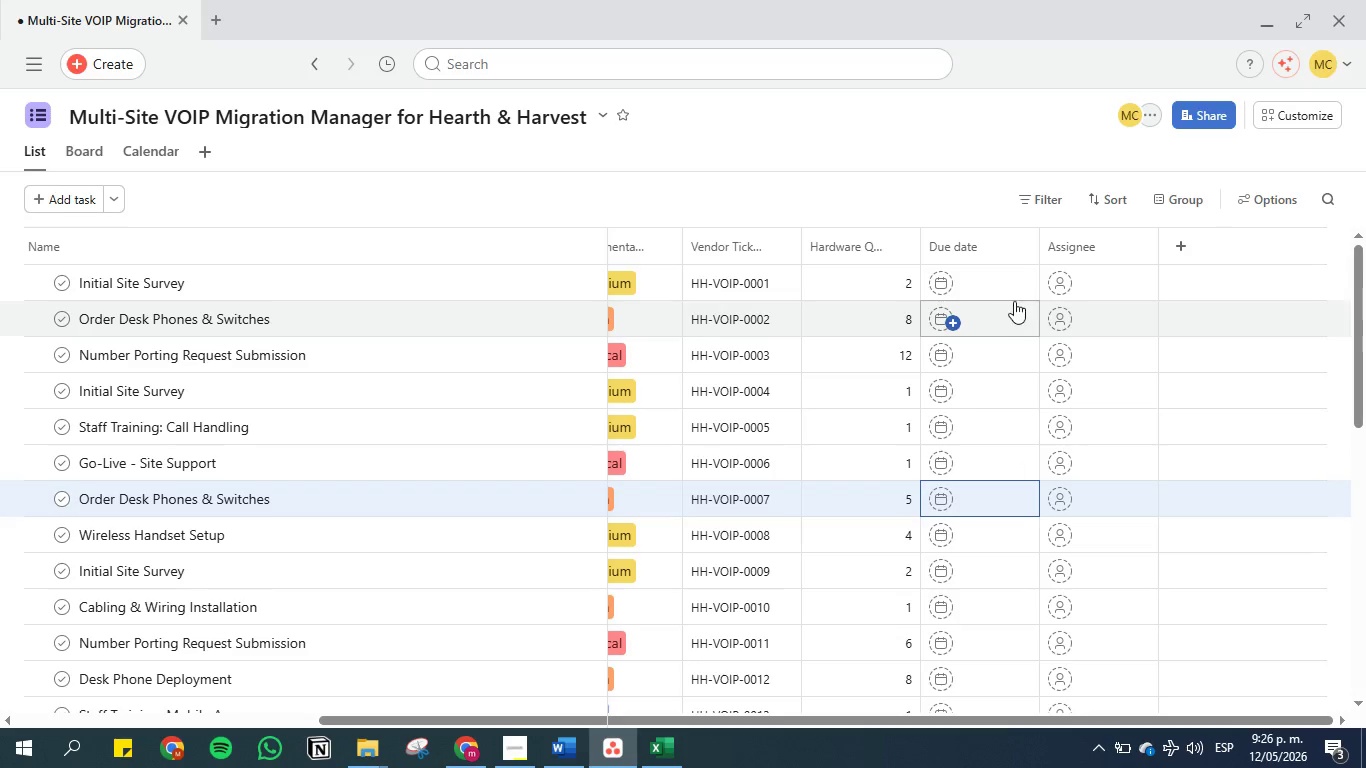 
left_click([988, 284])
 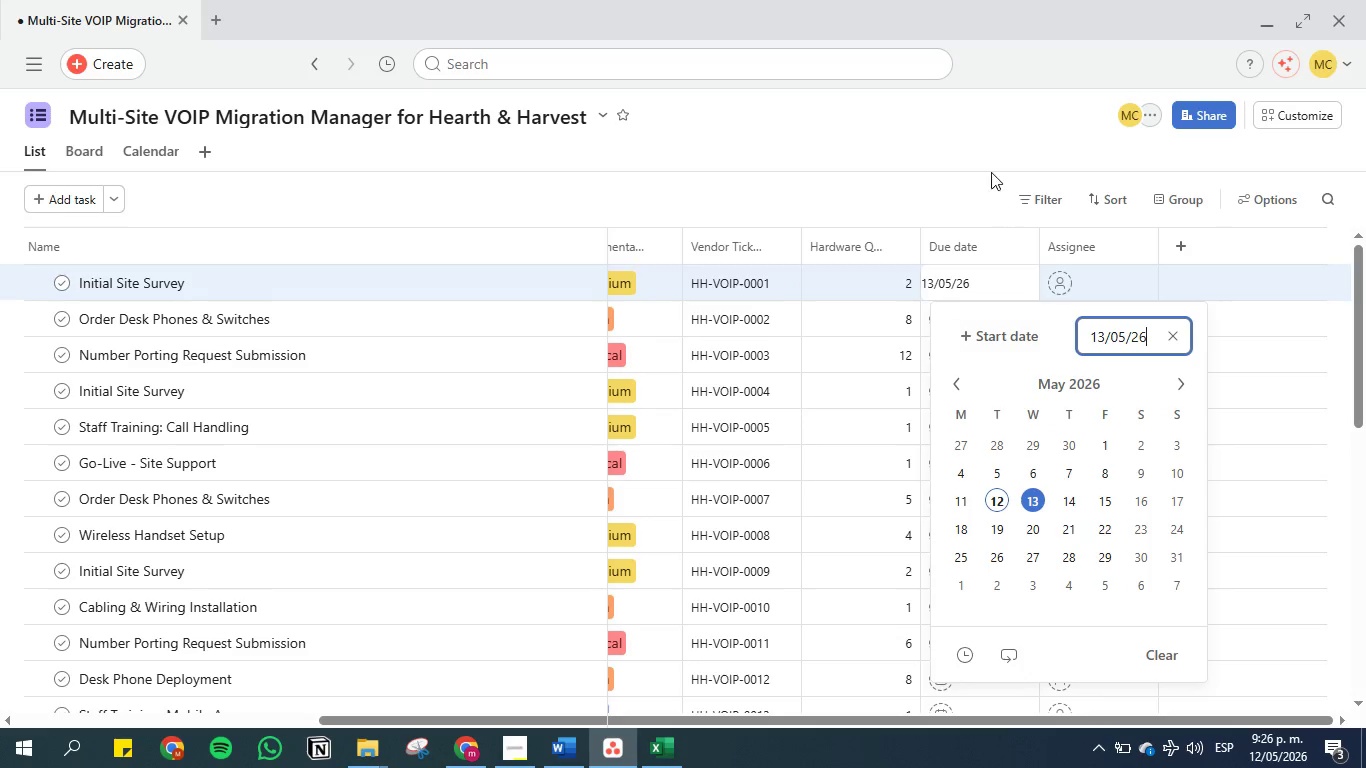 
left_click([960, 169])
 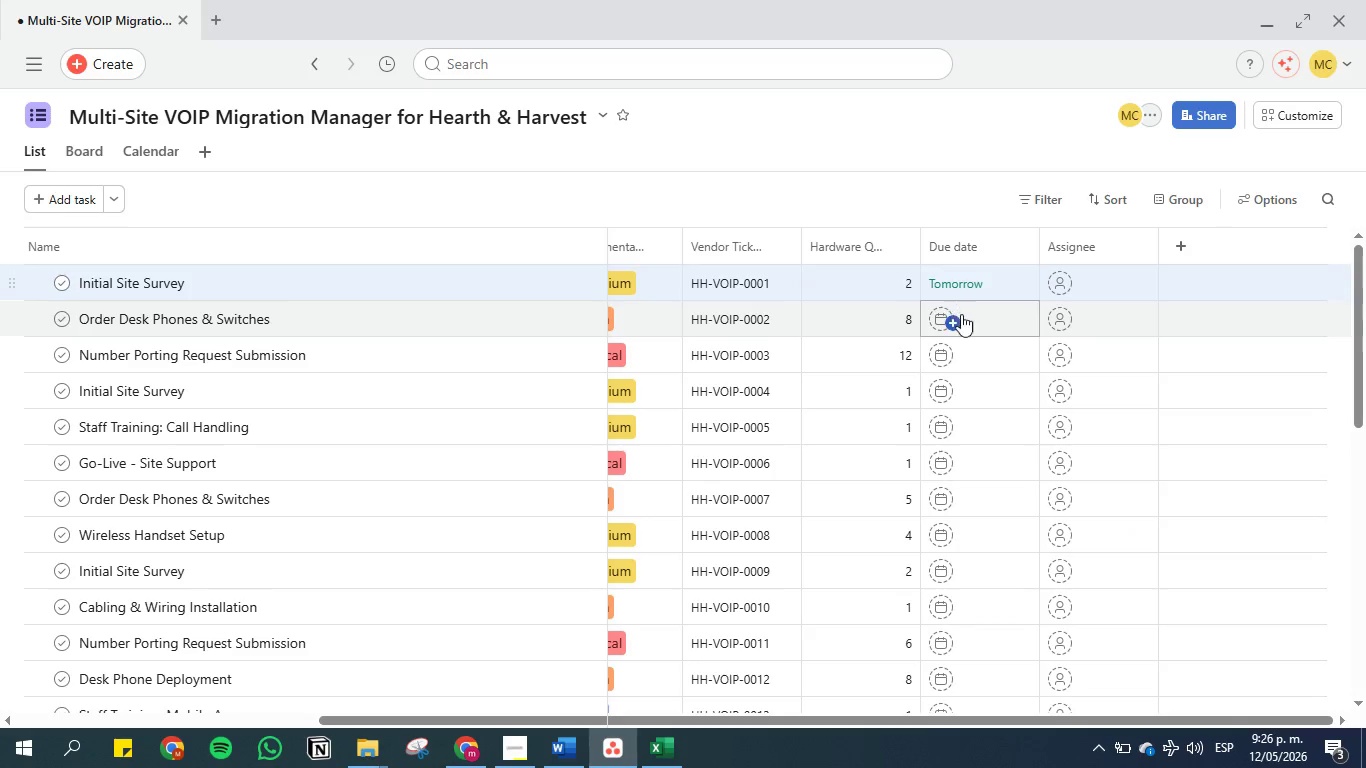 
left_click([965, 318])
 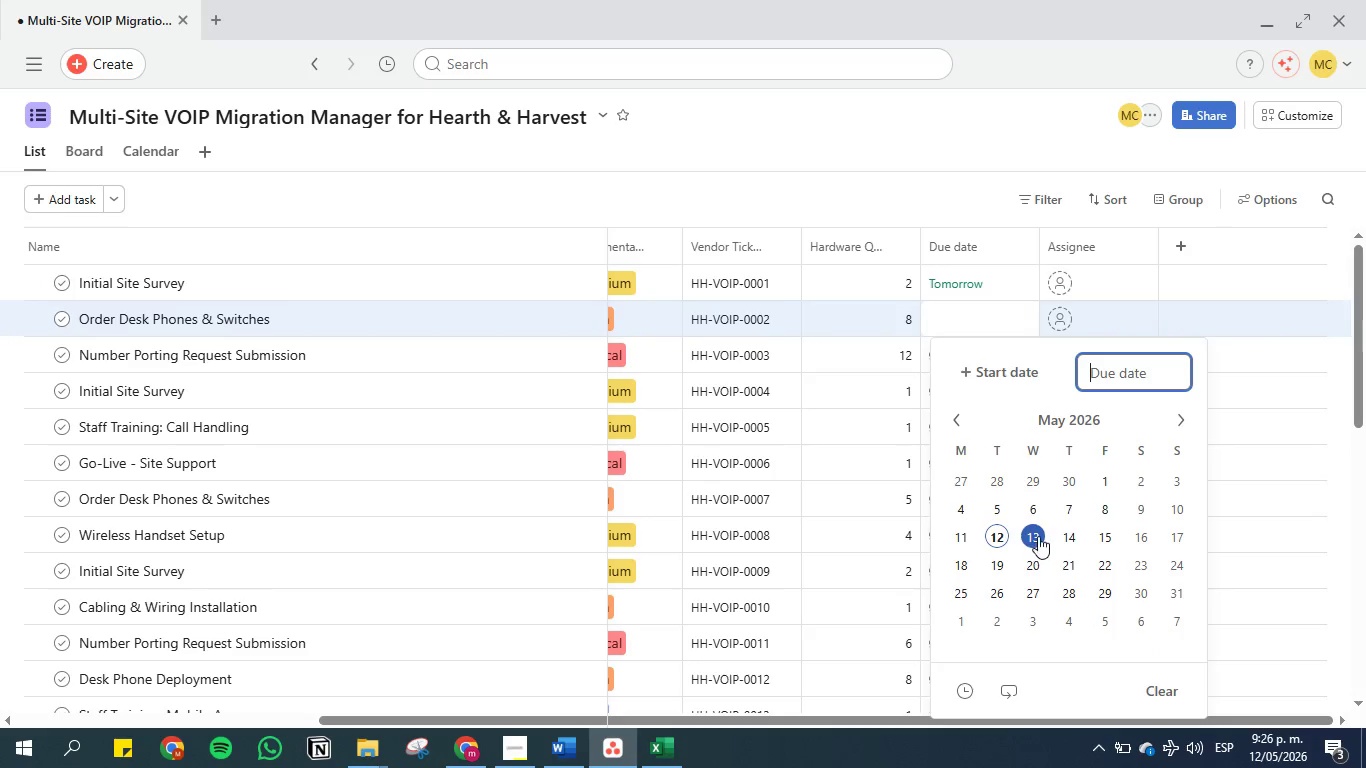 
left_click([1074, 530])
 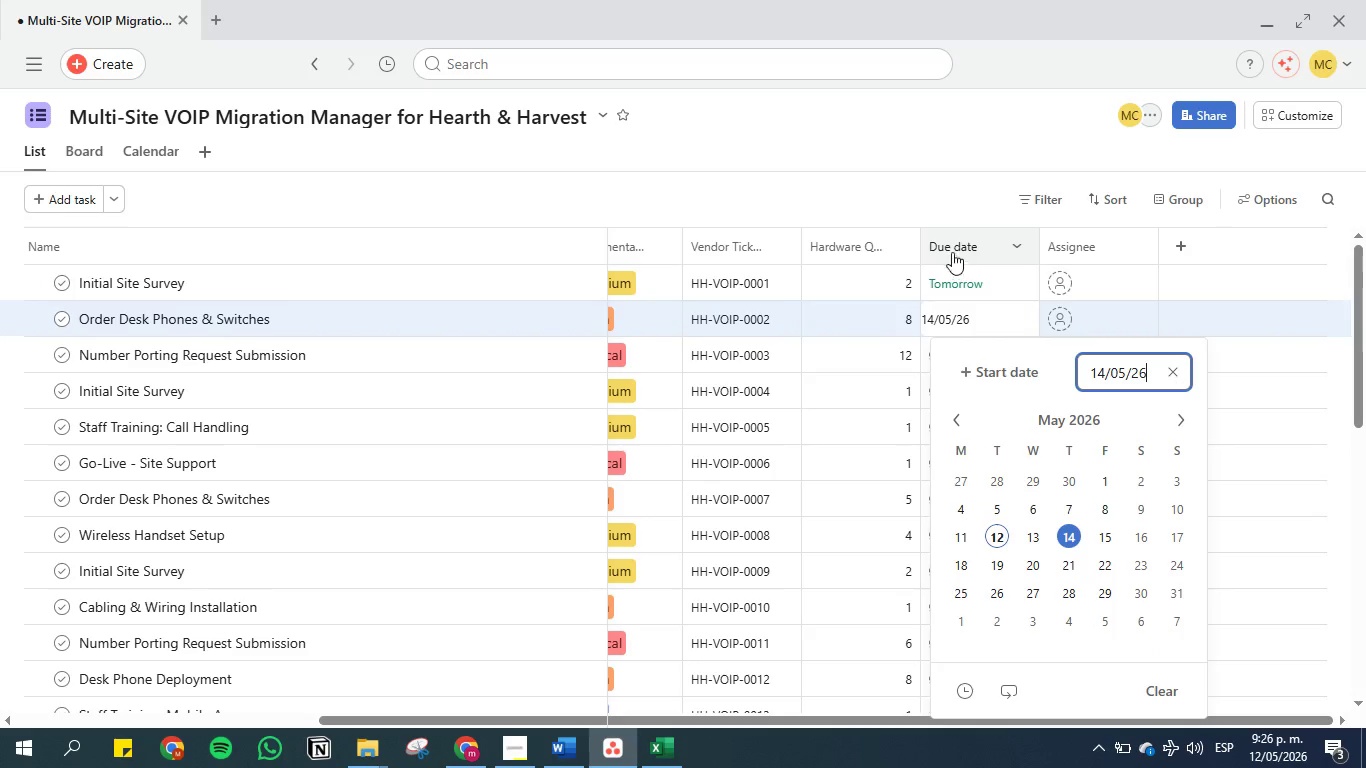 
left_click([931, 203])
 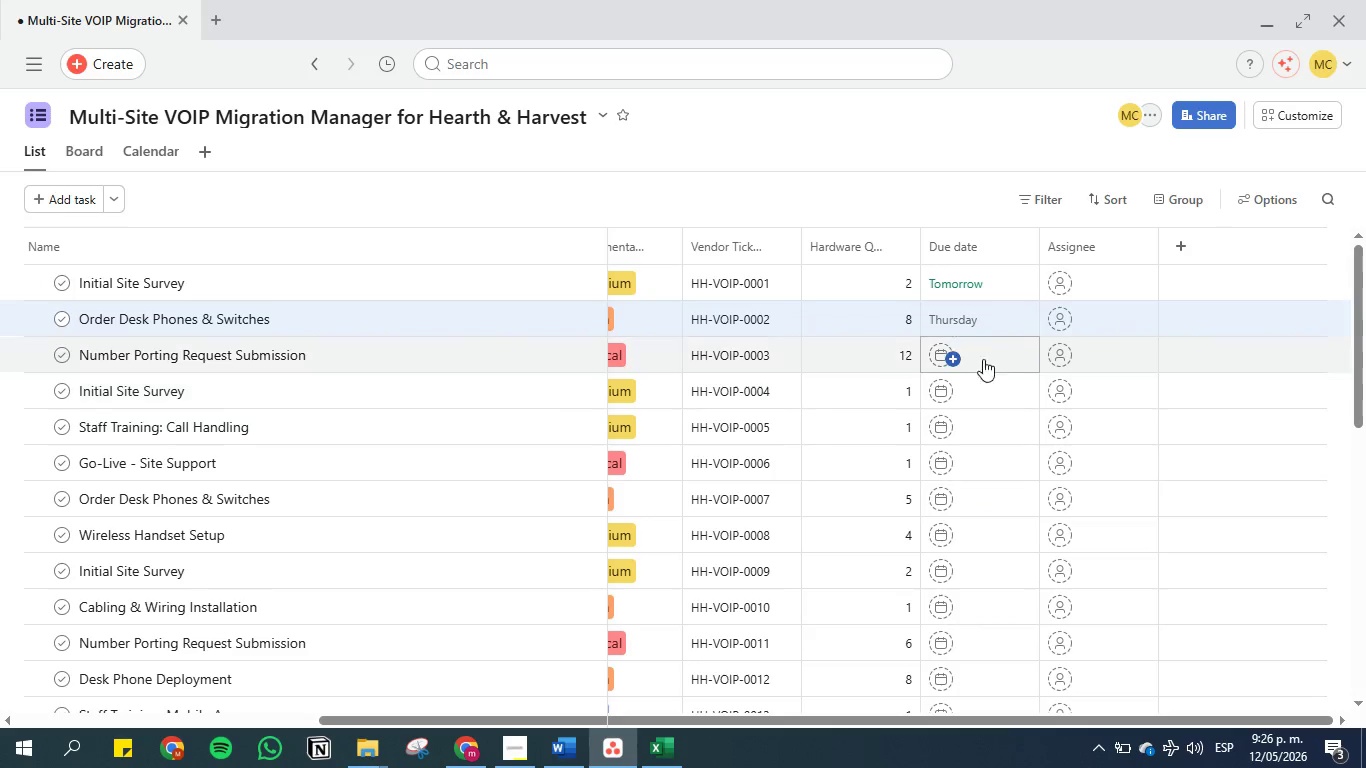 
left_click([983, 346])
 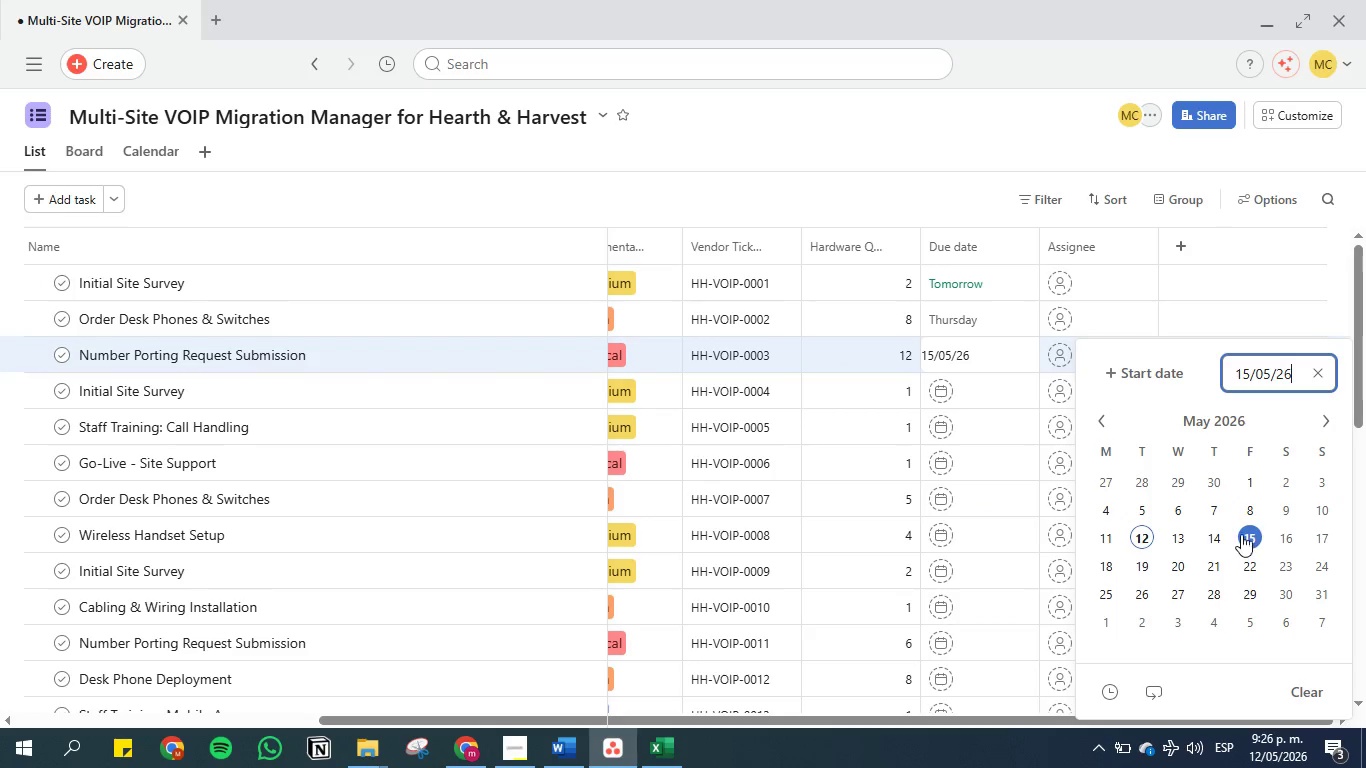 
left_click([903, 200])
 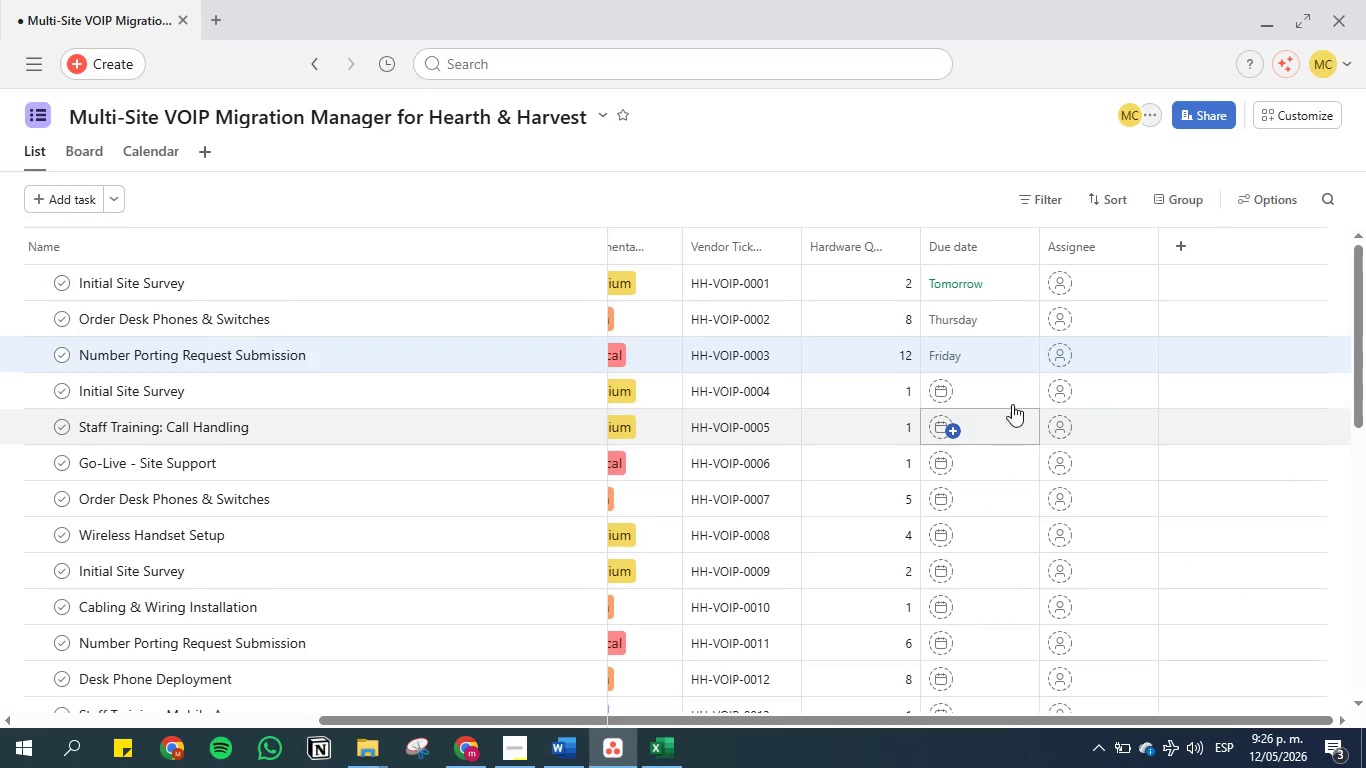 
left_click([1007, 388])
 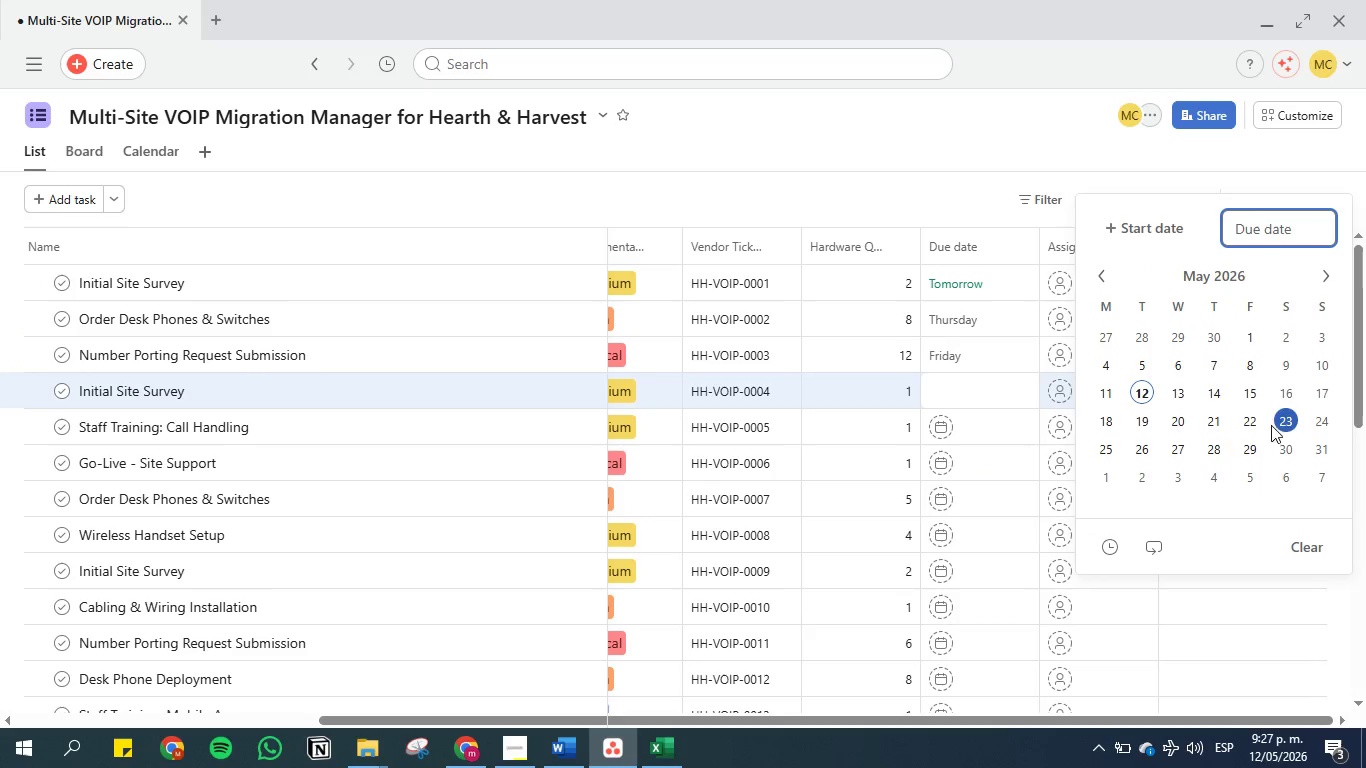 
left_click([1283, 396])
 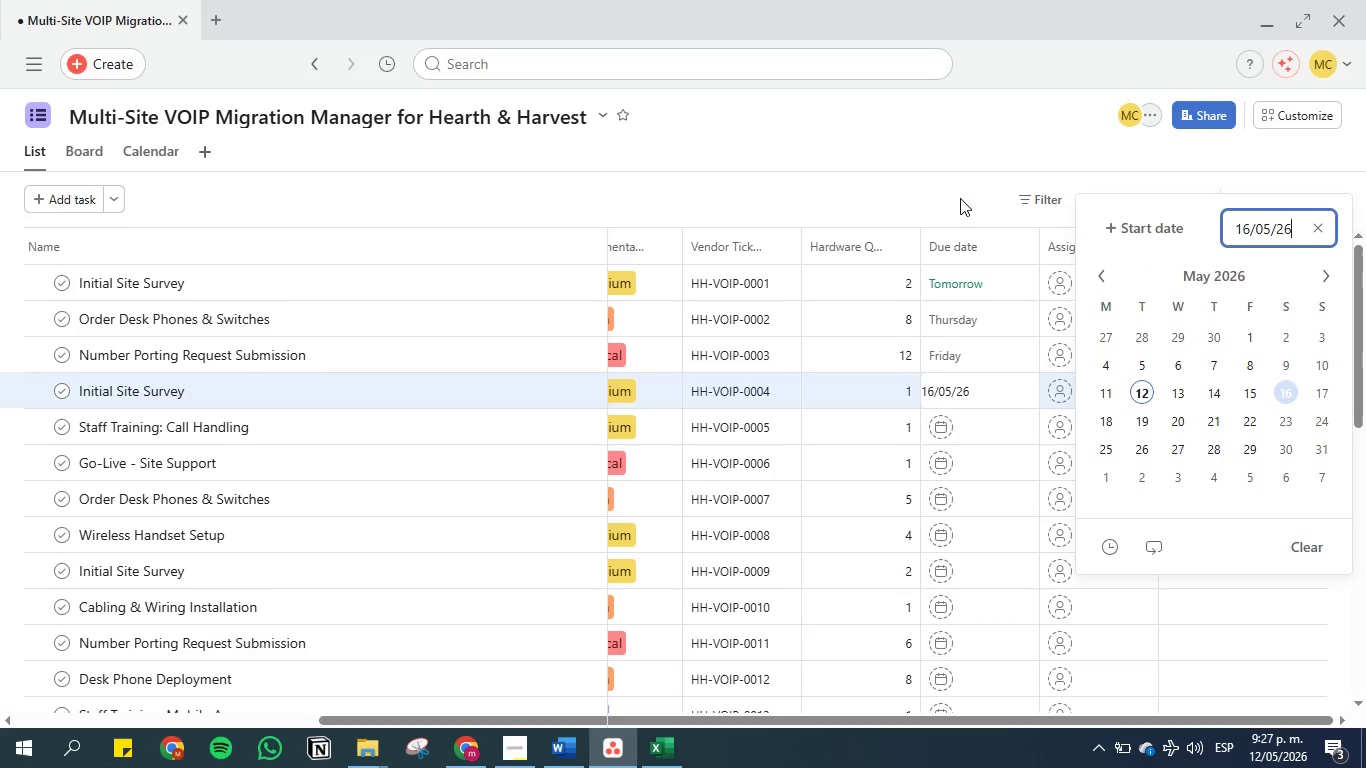 
left_click([917, 180])
 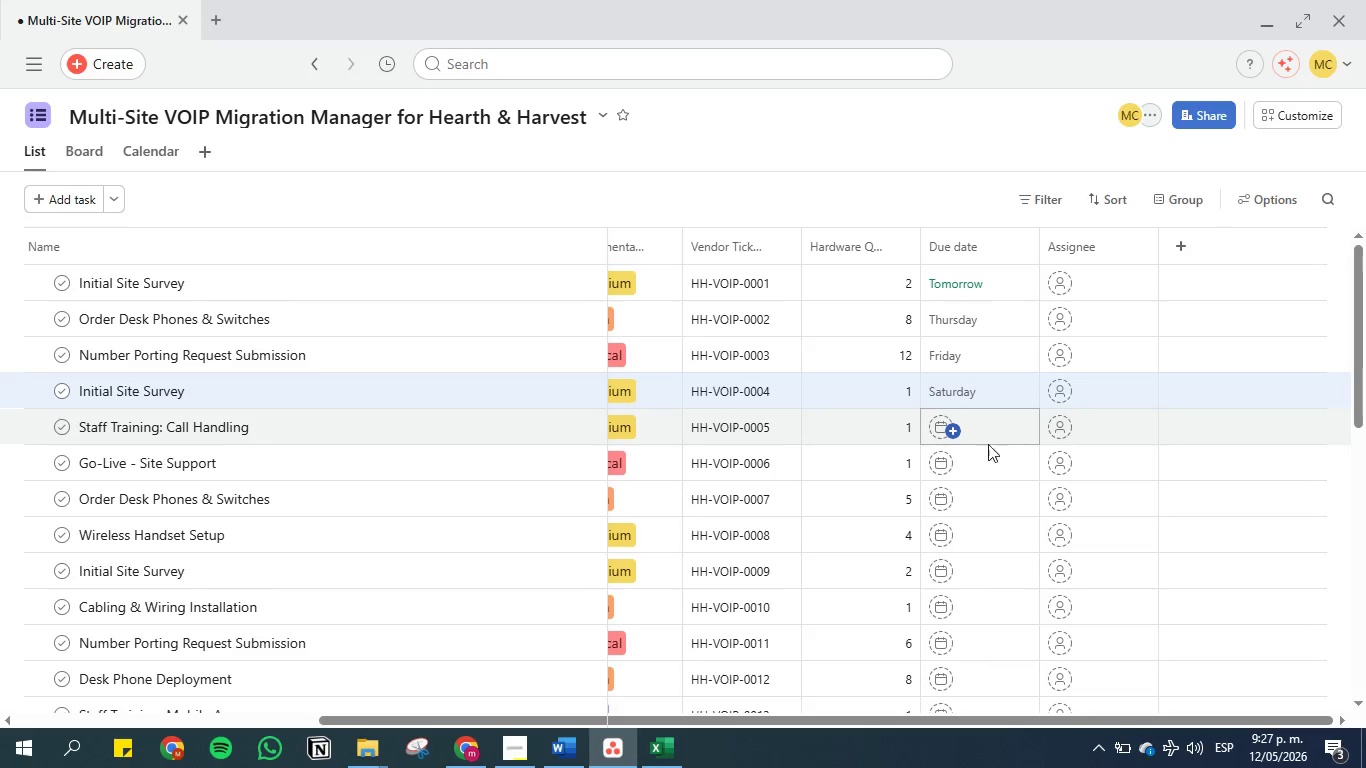 
left_click([991, 428])
 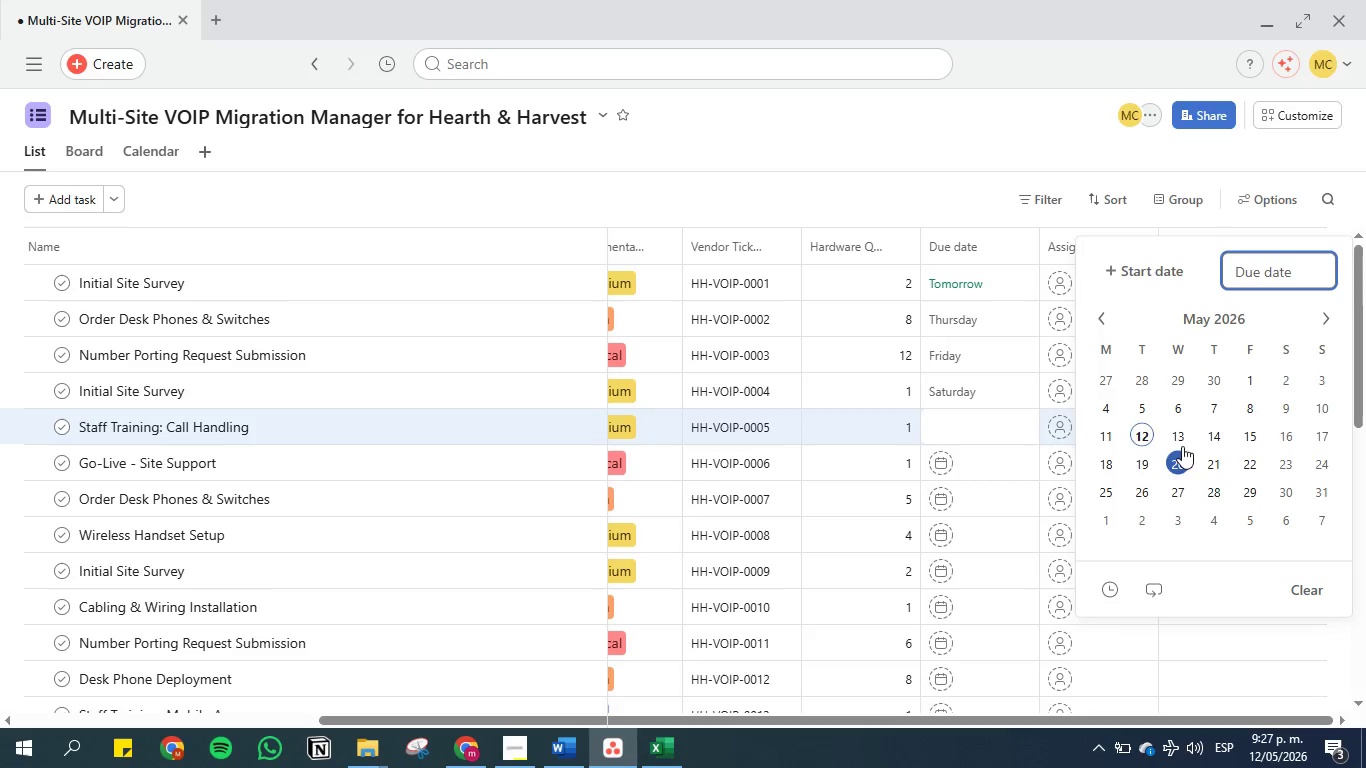 
left_click([1175, 433])
 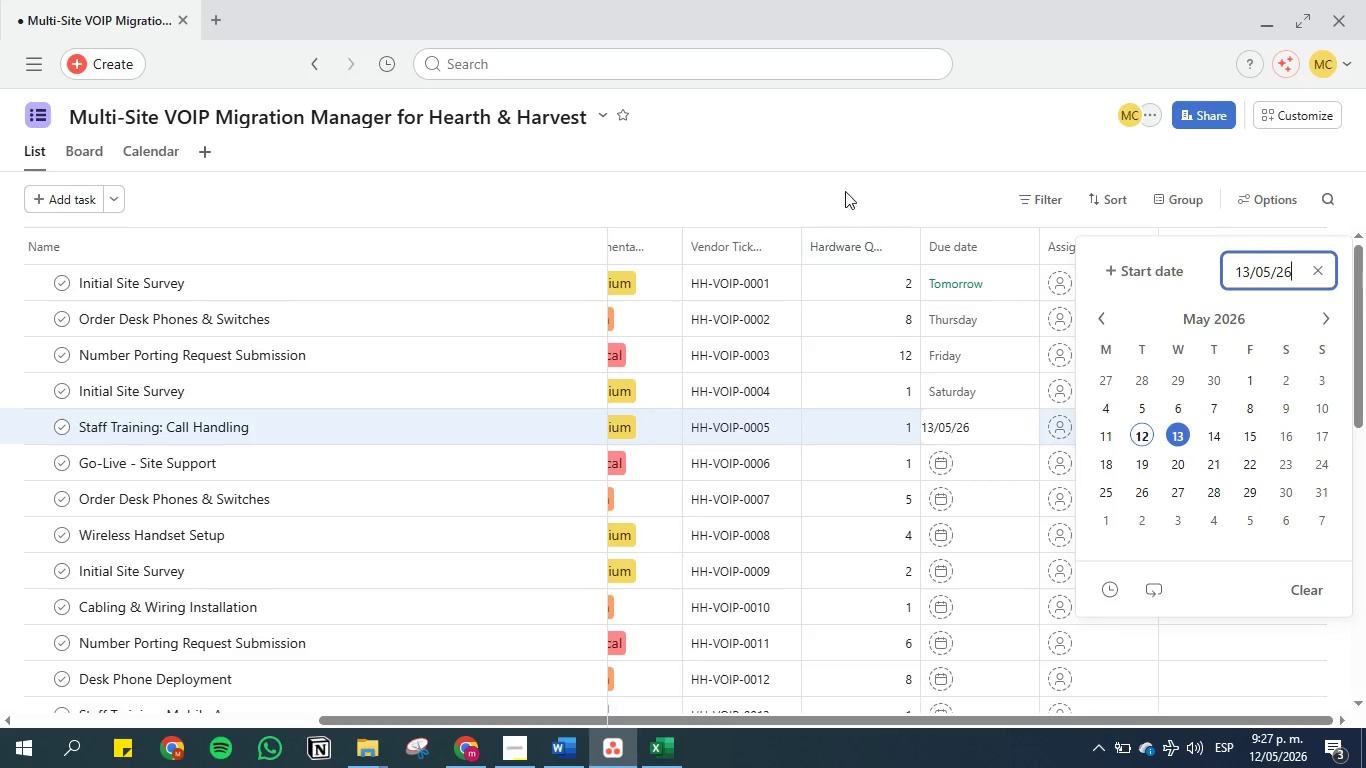 
left_click([843, 175])
 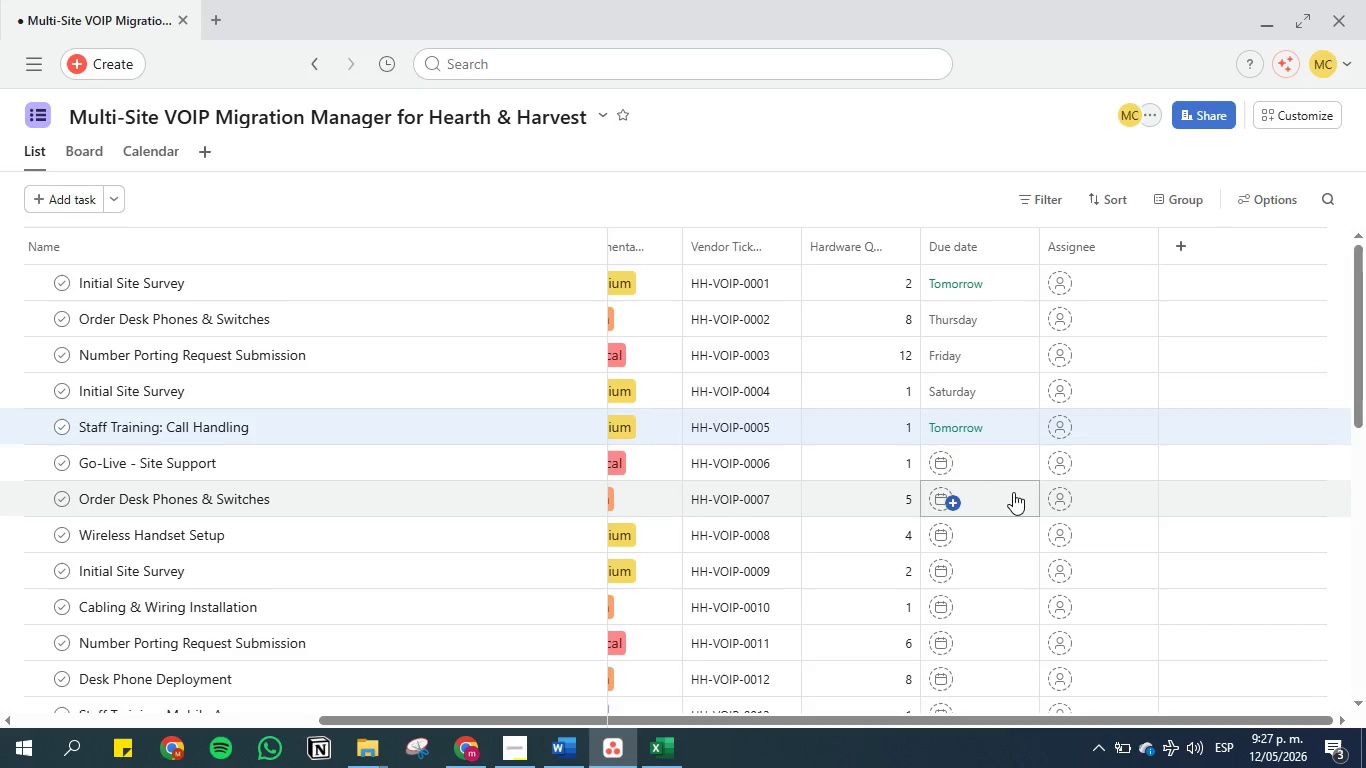 
left_click([997, 468])
 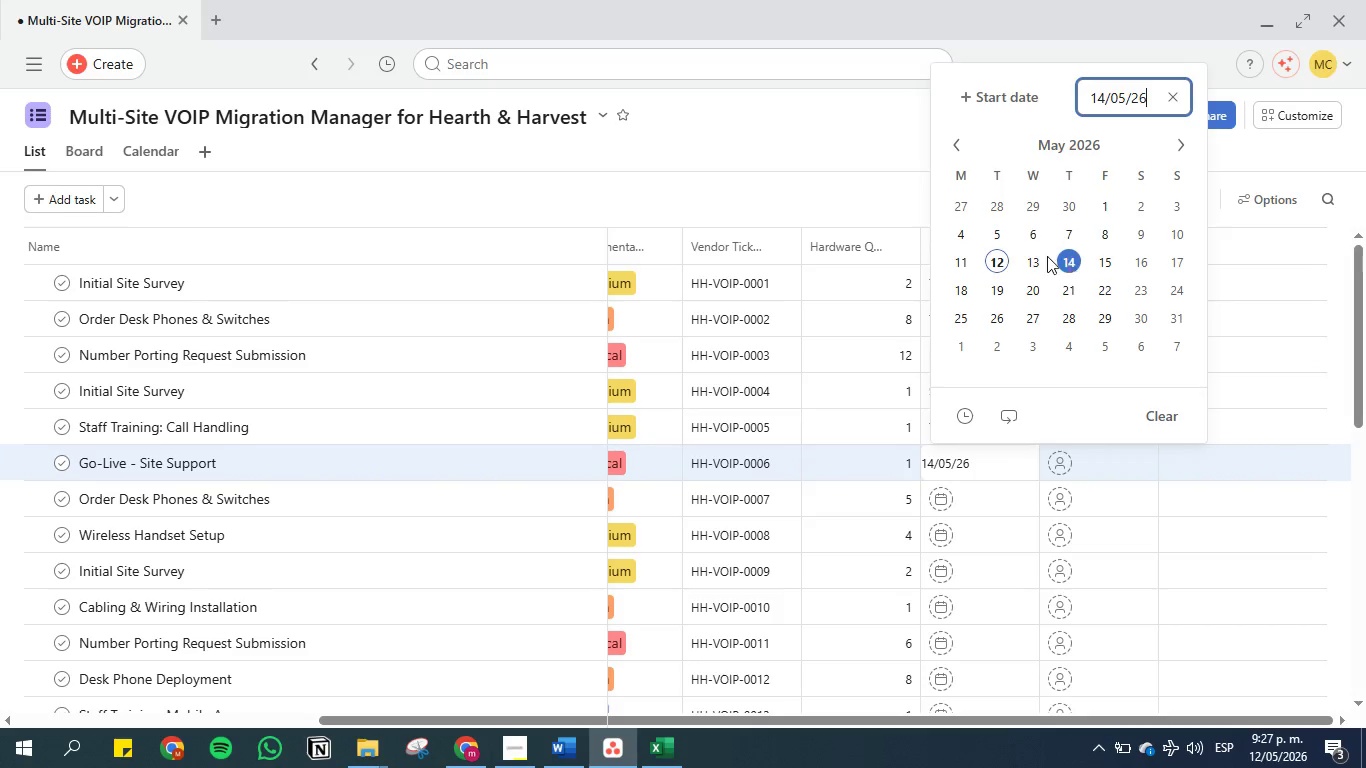 
left_click([874, 187])
 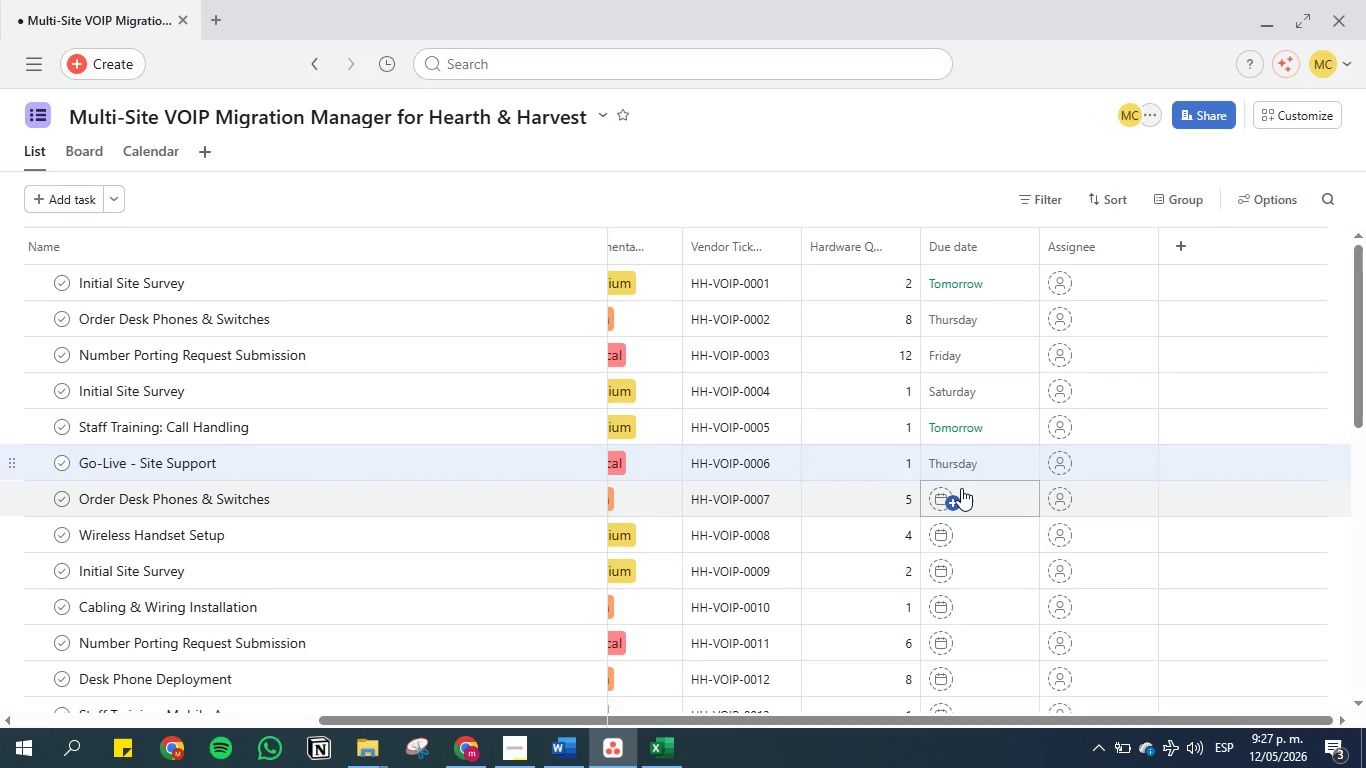 
left_click([961, 488])
 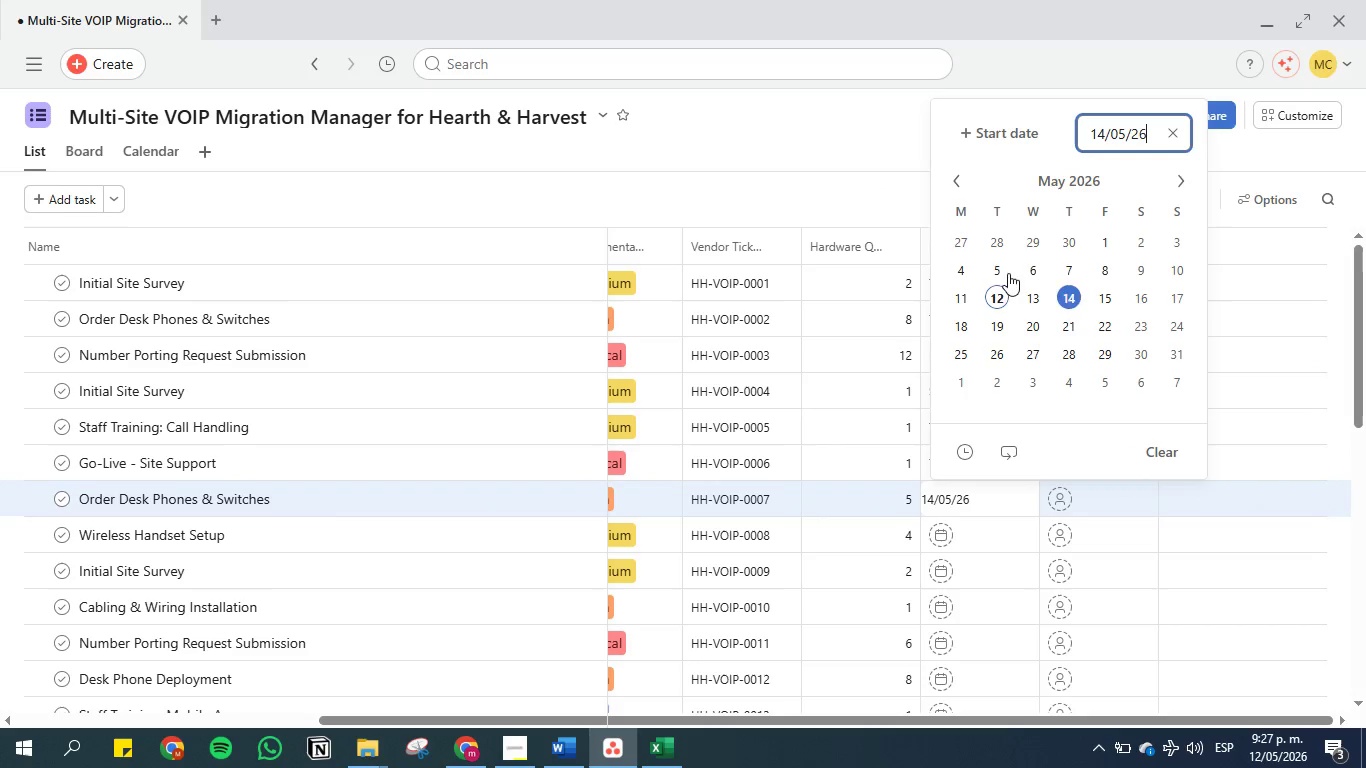 
double_click([842, 186])
 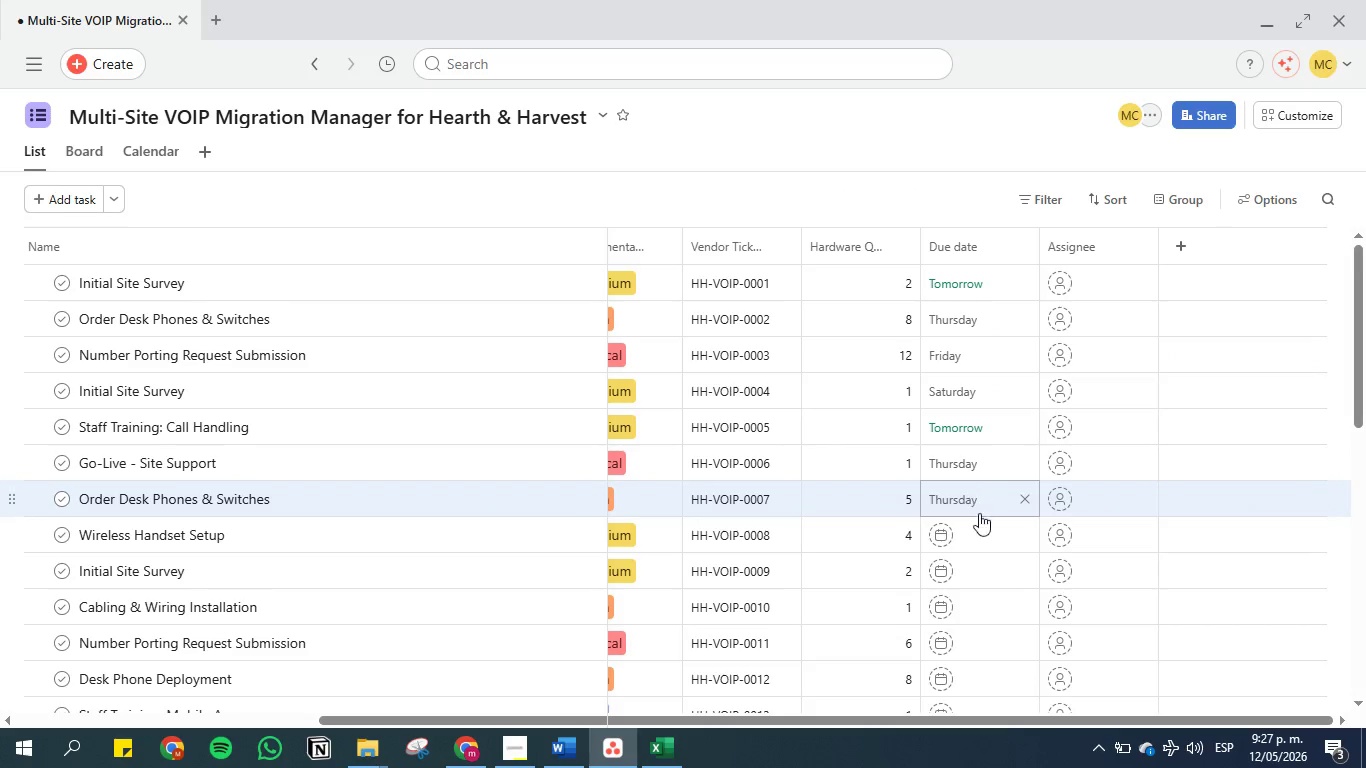 
left_click([980, 533])
 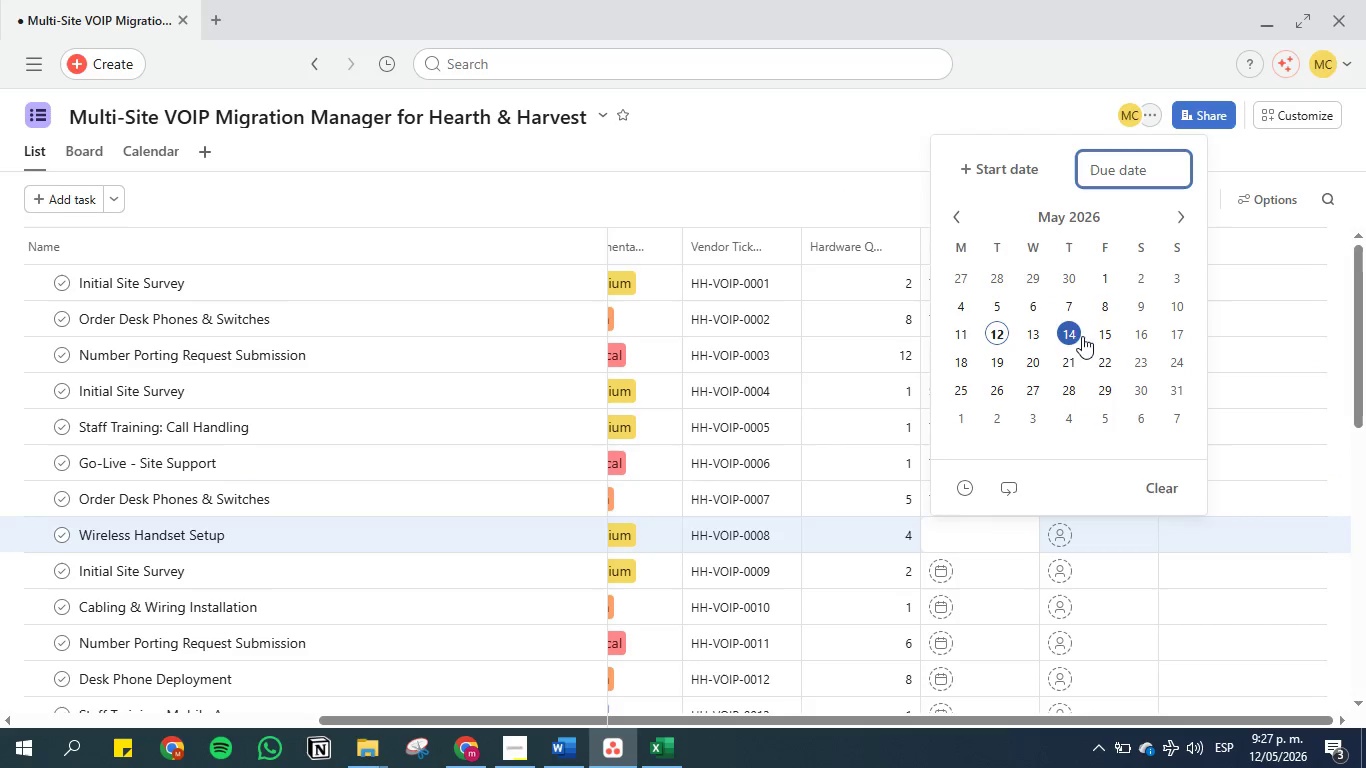 
left_click([1114, 339])
 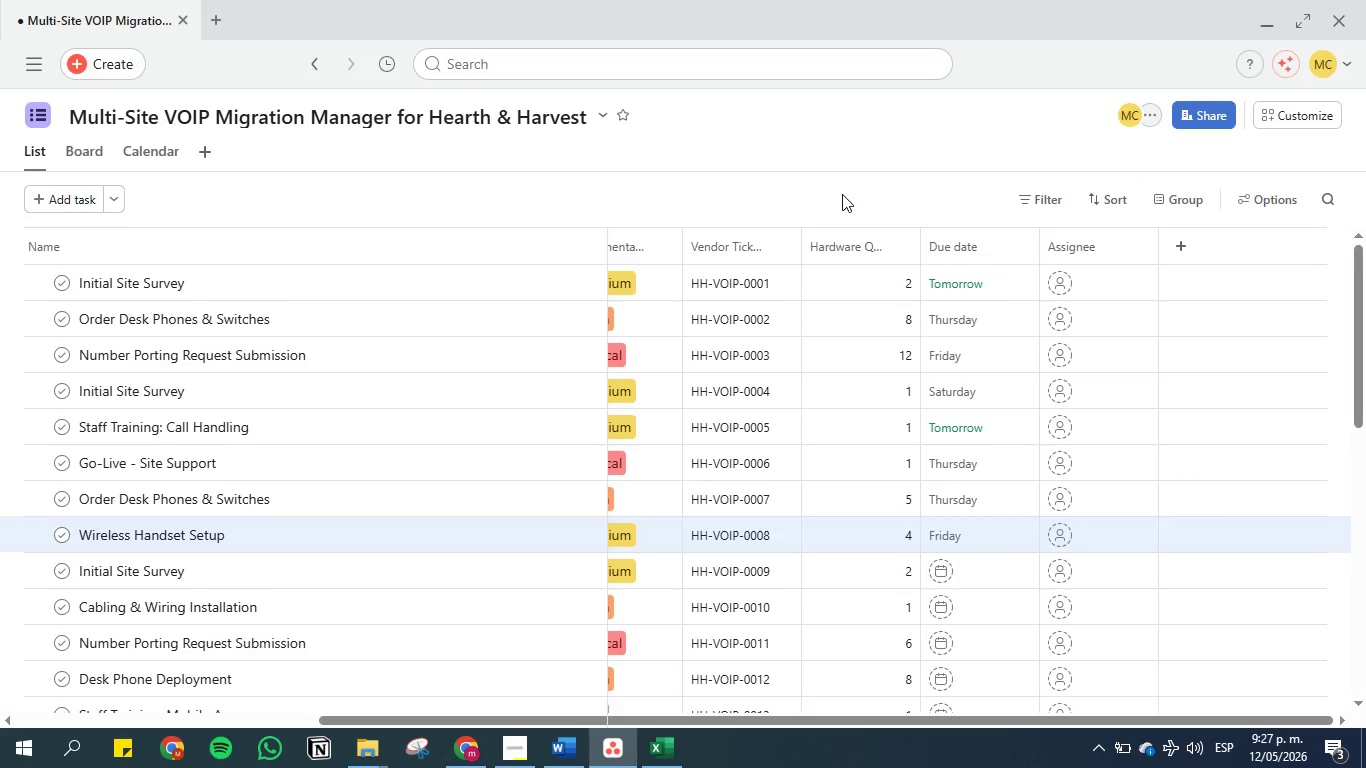 
scroll: coordinate [961, 375], scroll_direction: down, amount: 1.0
 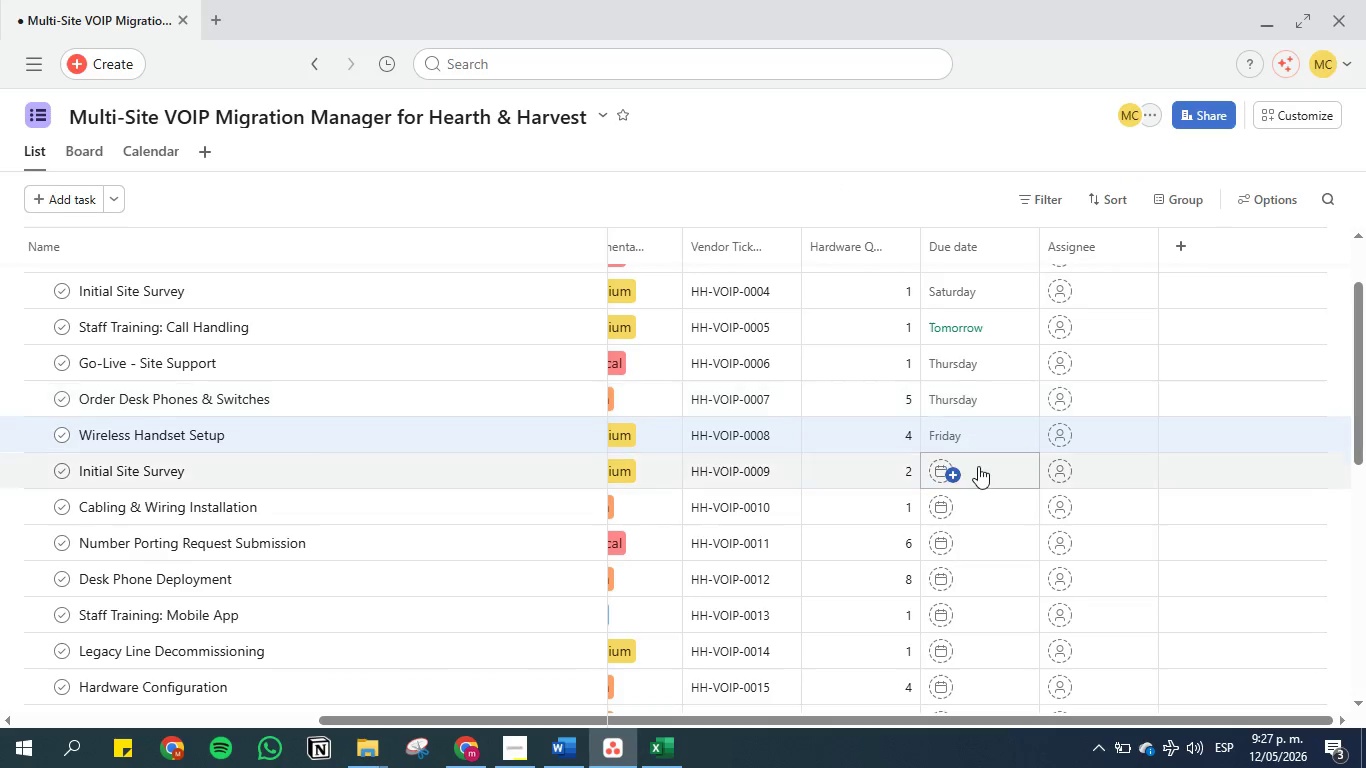 
left_click([978, 466])
 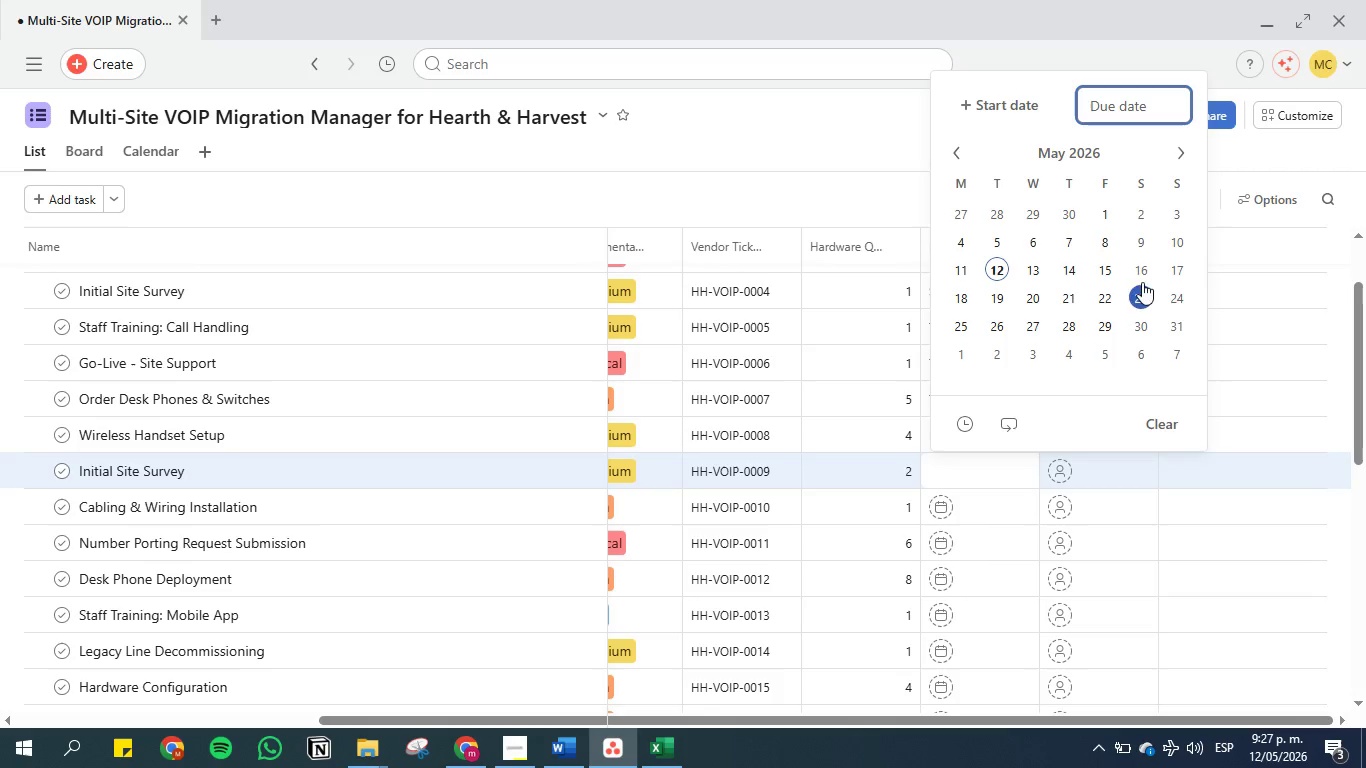 
left_click([1142, 275])
 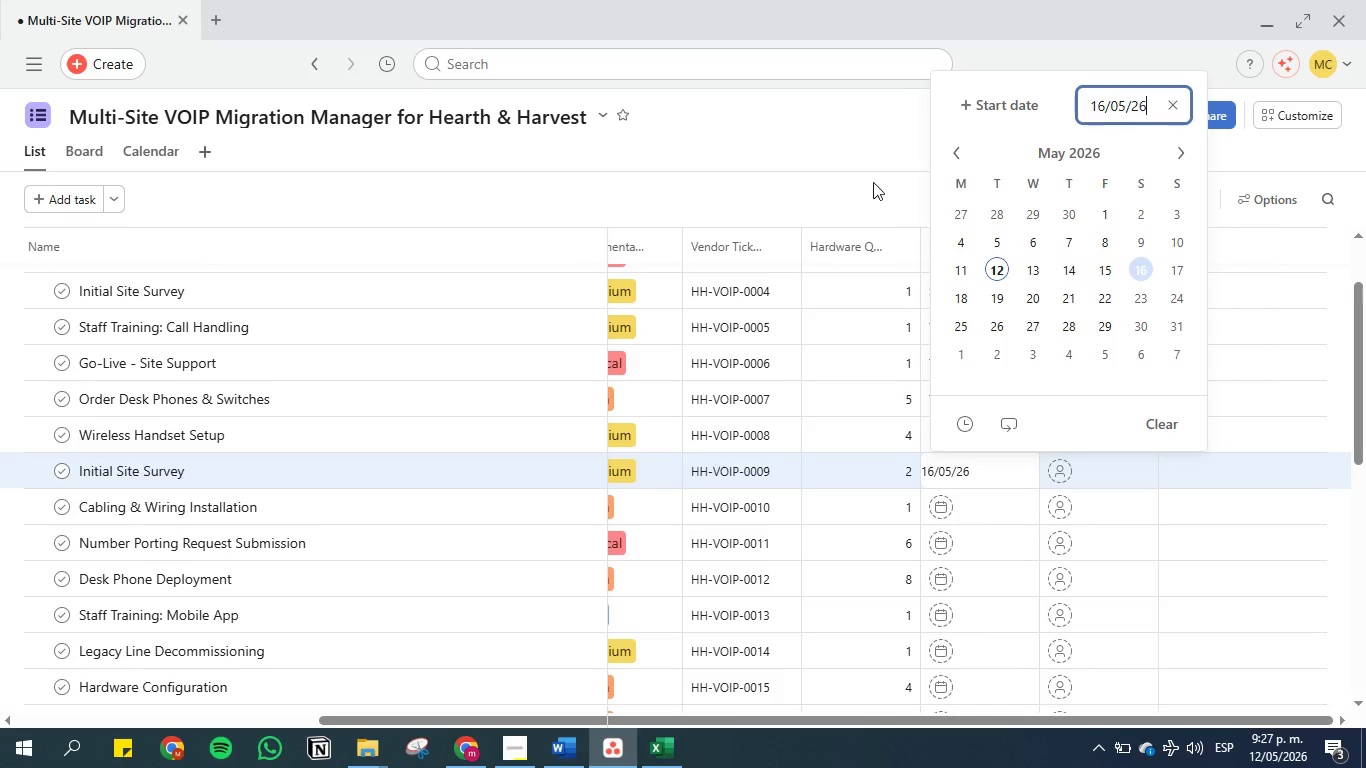 
left_click([846, 173])
 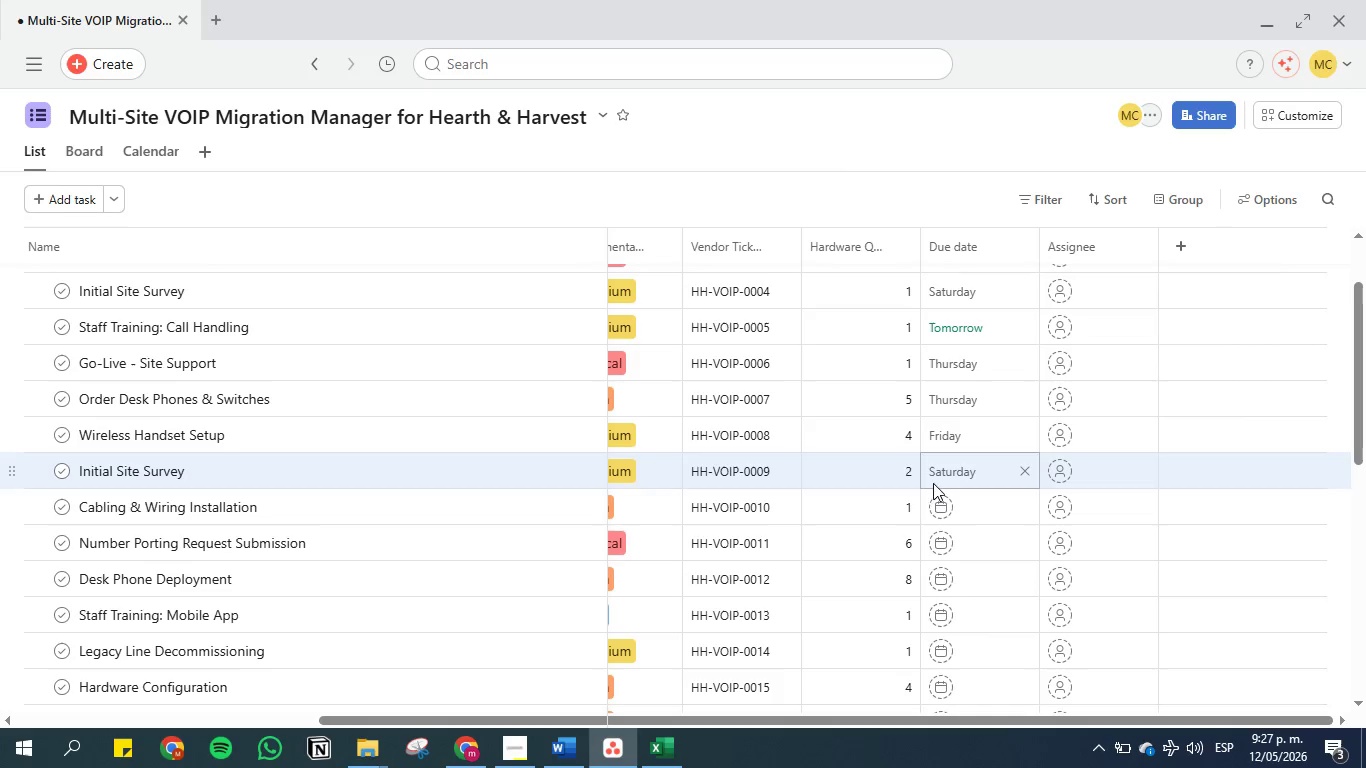 
left_click([968, 504])
 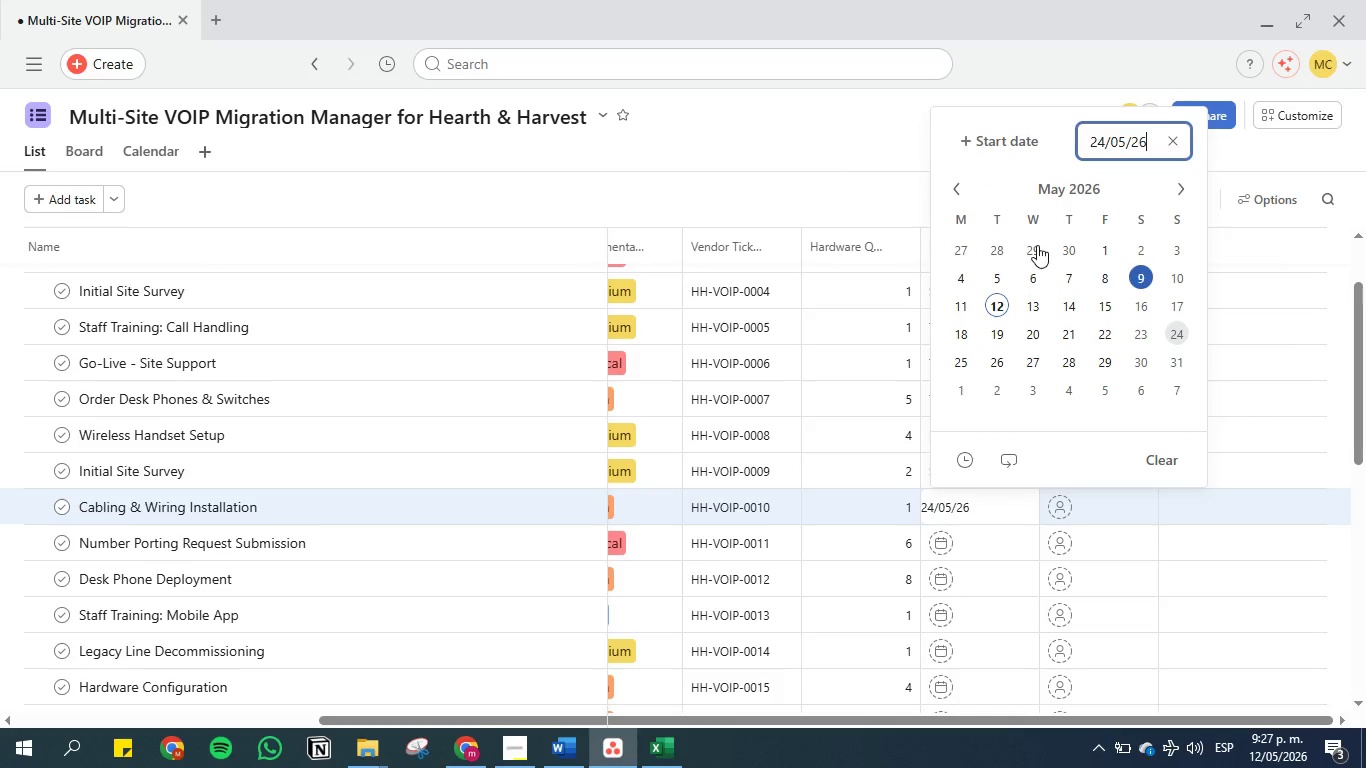 
left_click([754, 141])
 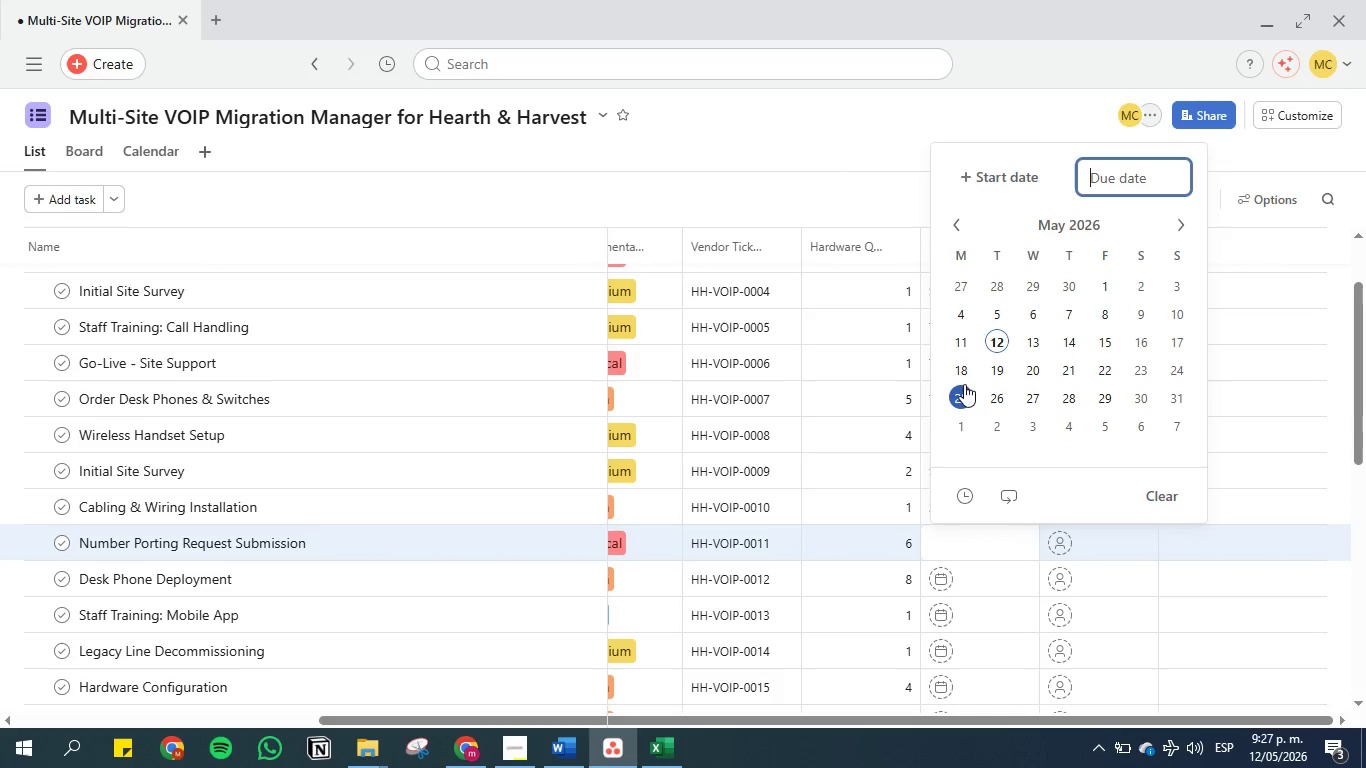 
left_click([964, 372])
 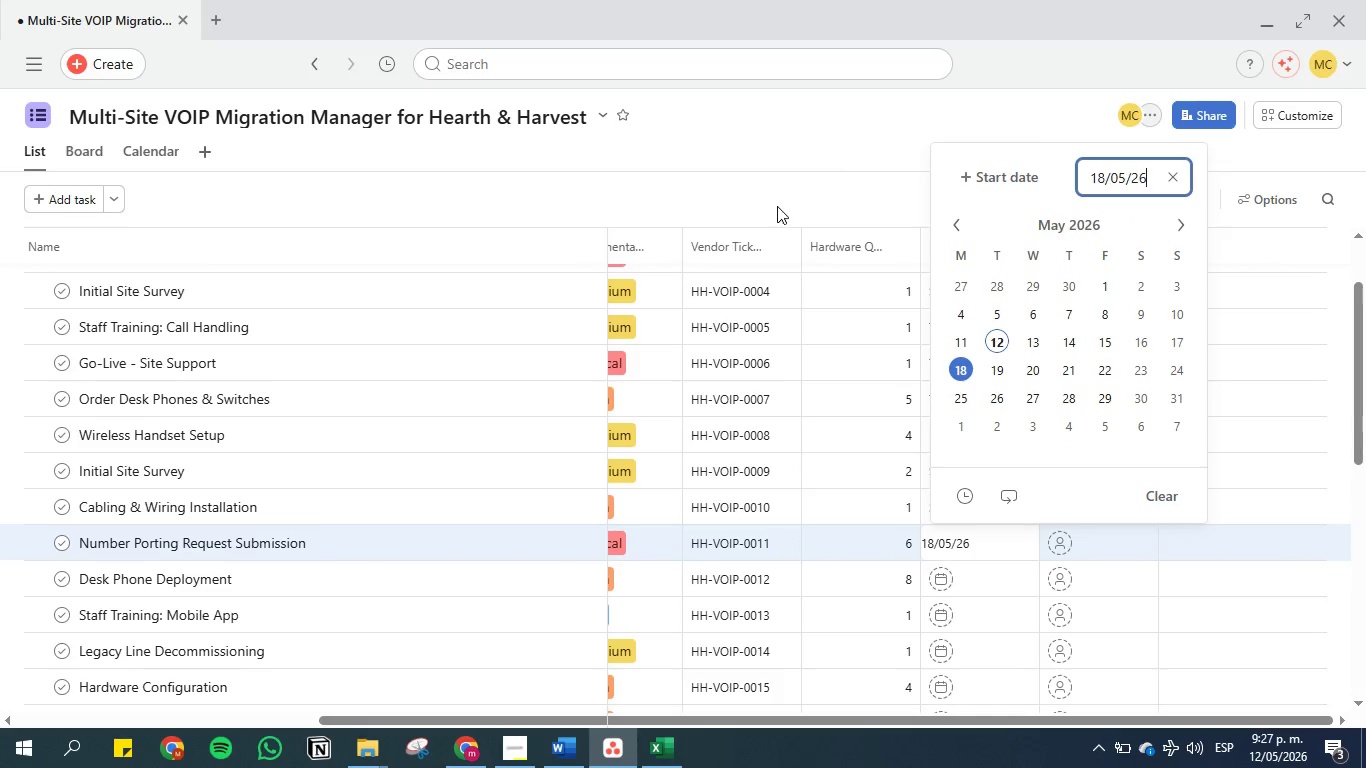 
left_click([773, 191])
 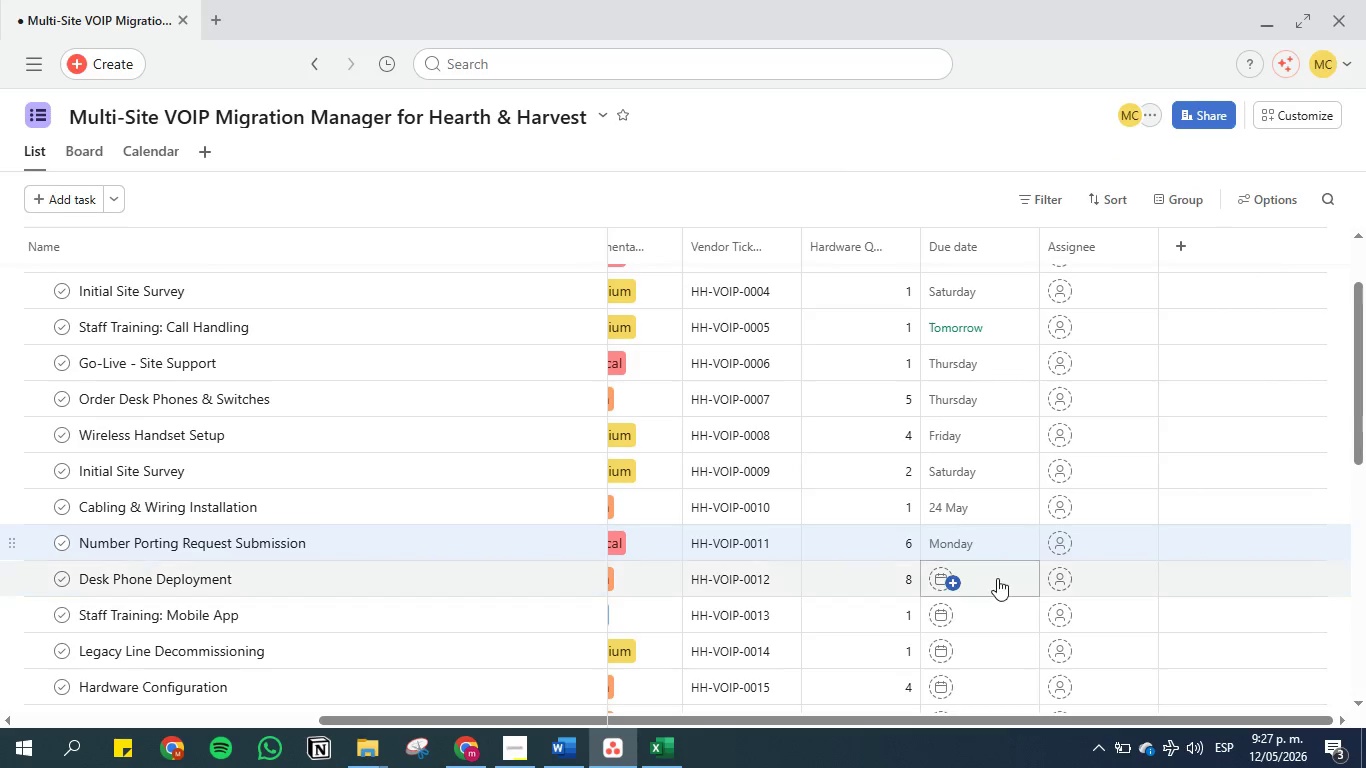 
left_click([997, 578])
 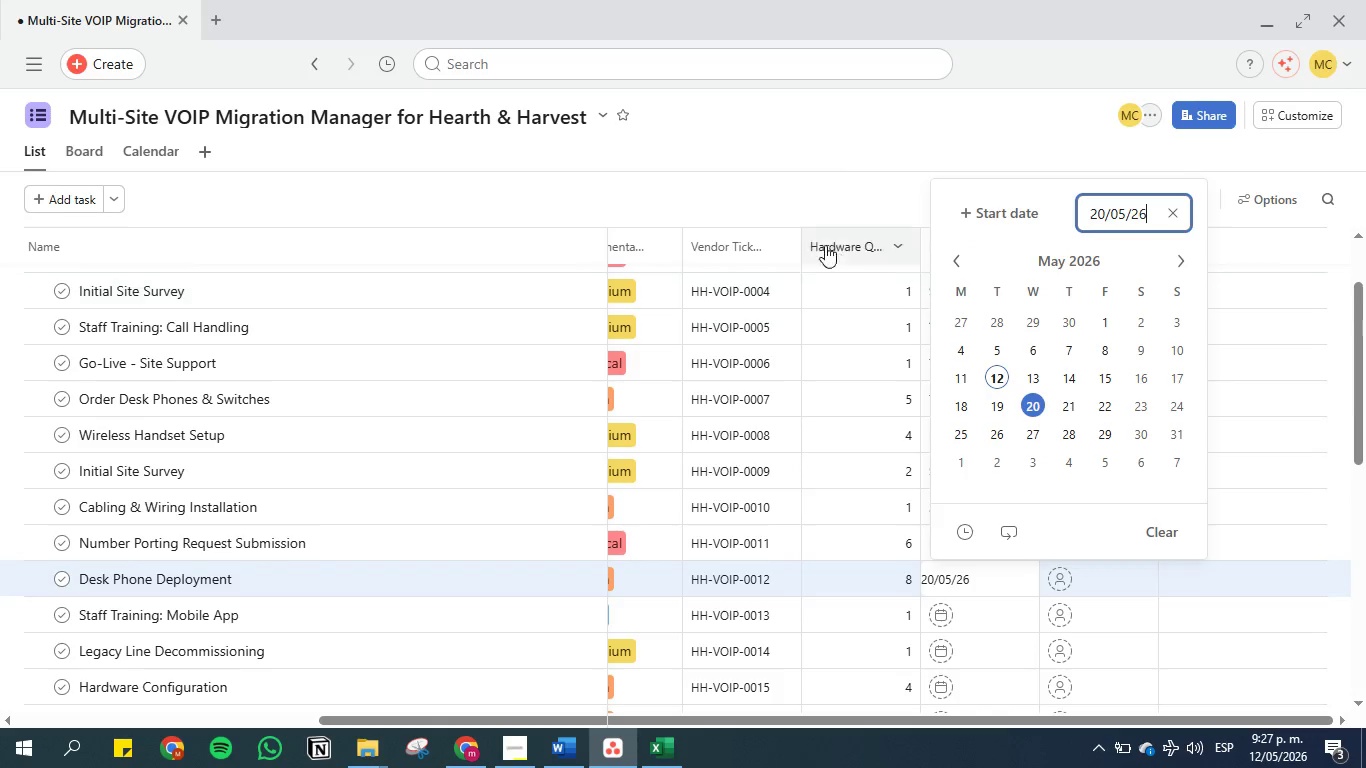 
left_click([822, 214])
 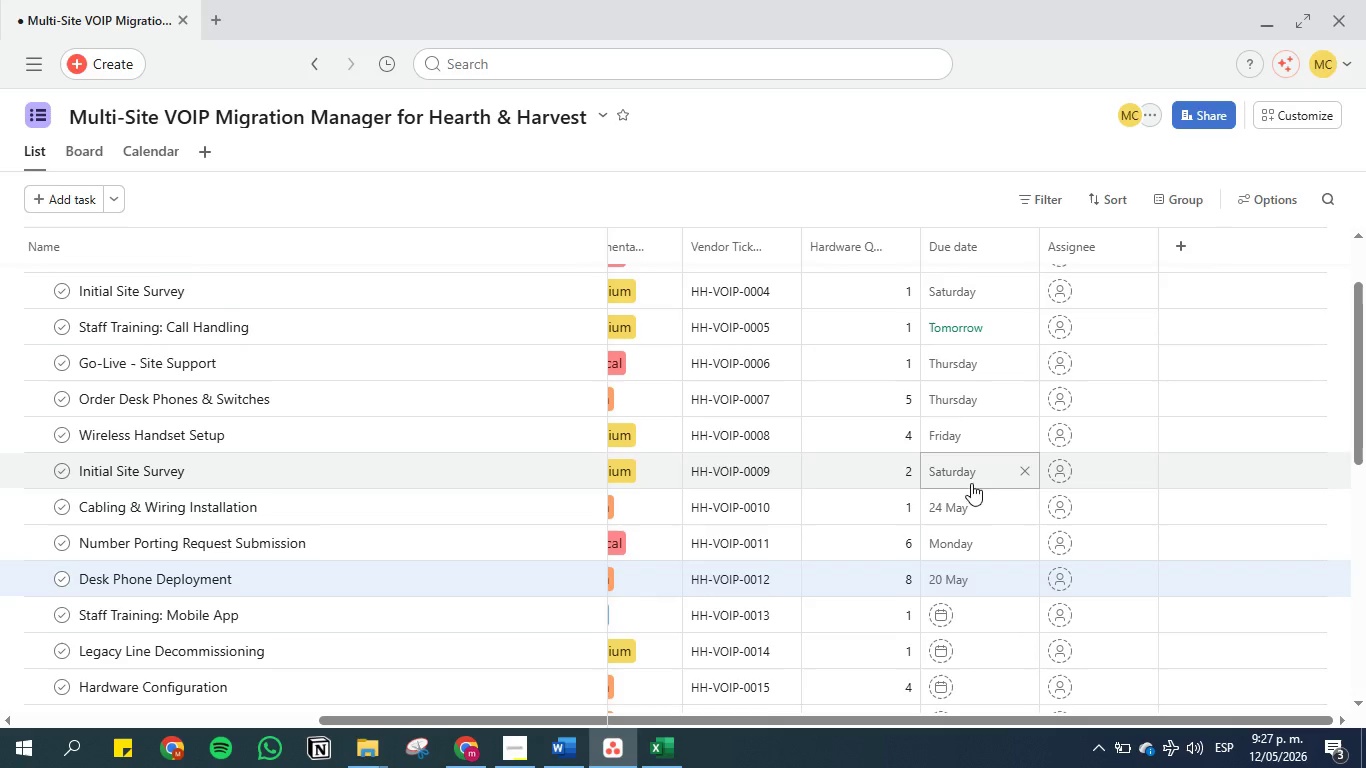 
scroll: coordinate [971, 489], scroll_direction: down, amount: 1.0
 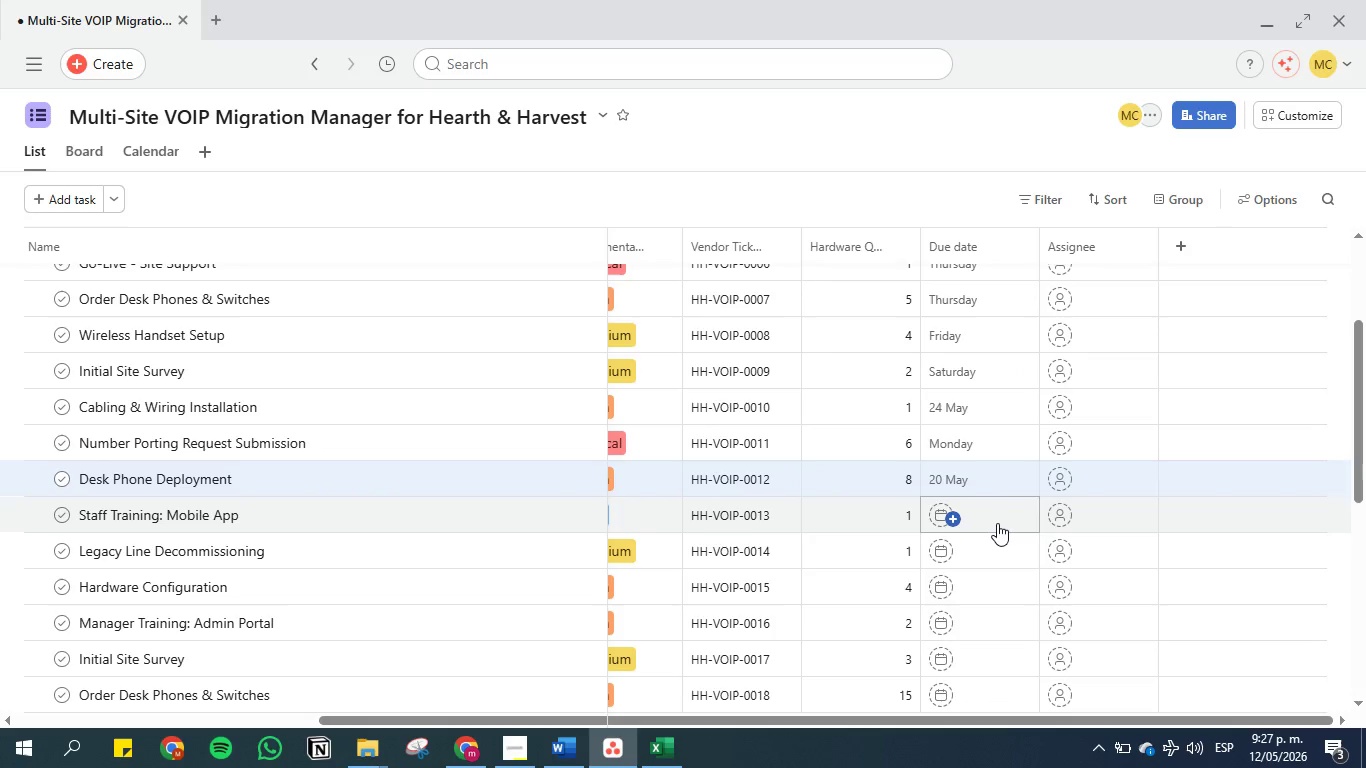 
left_click([997, 523])
 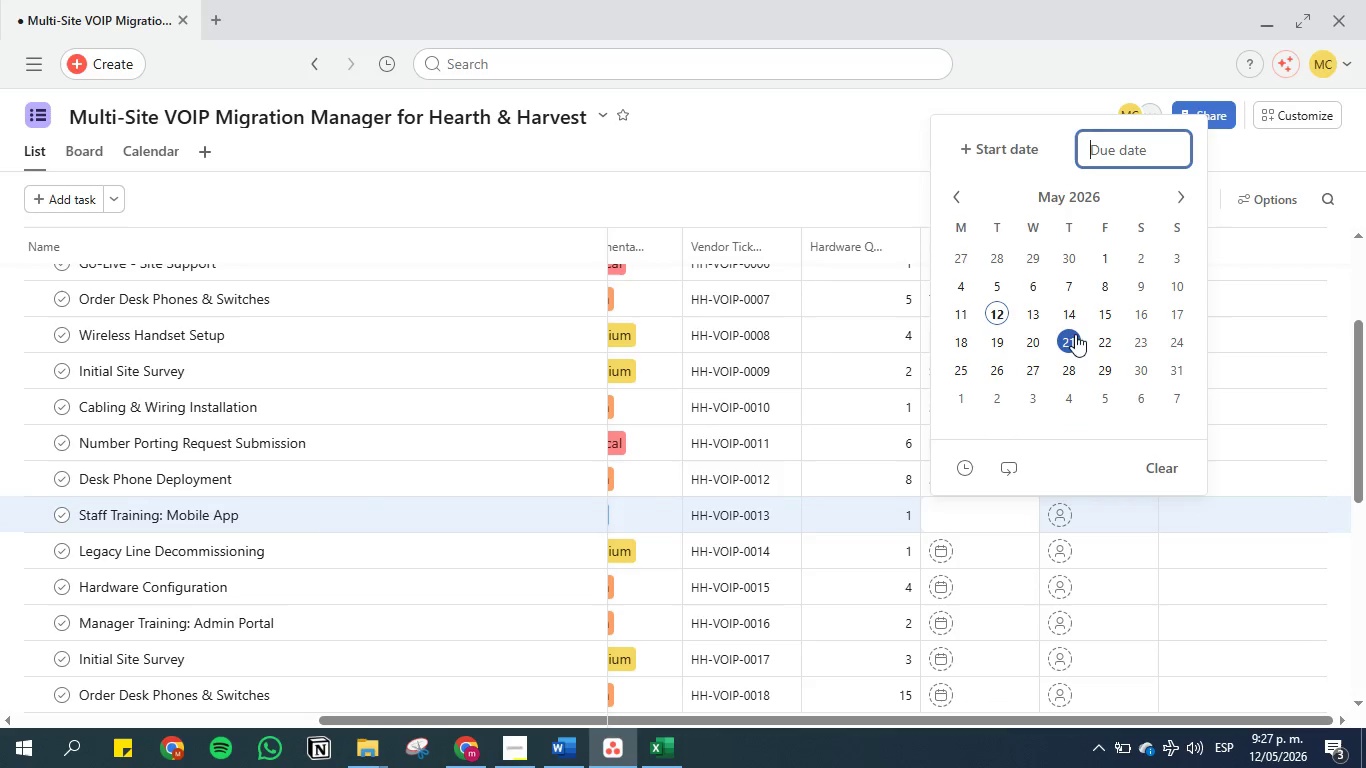 
left_click([1075, 309])
 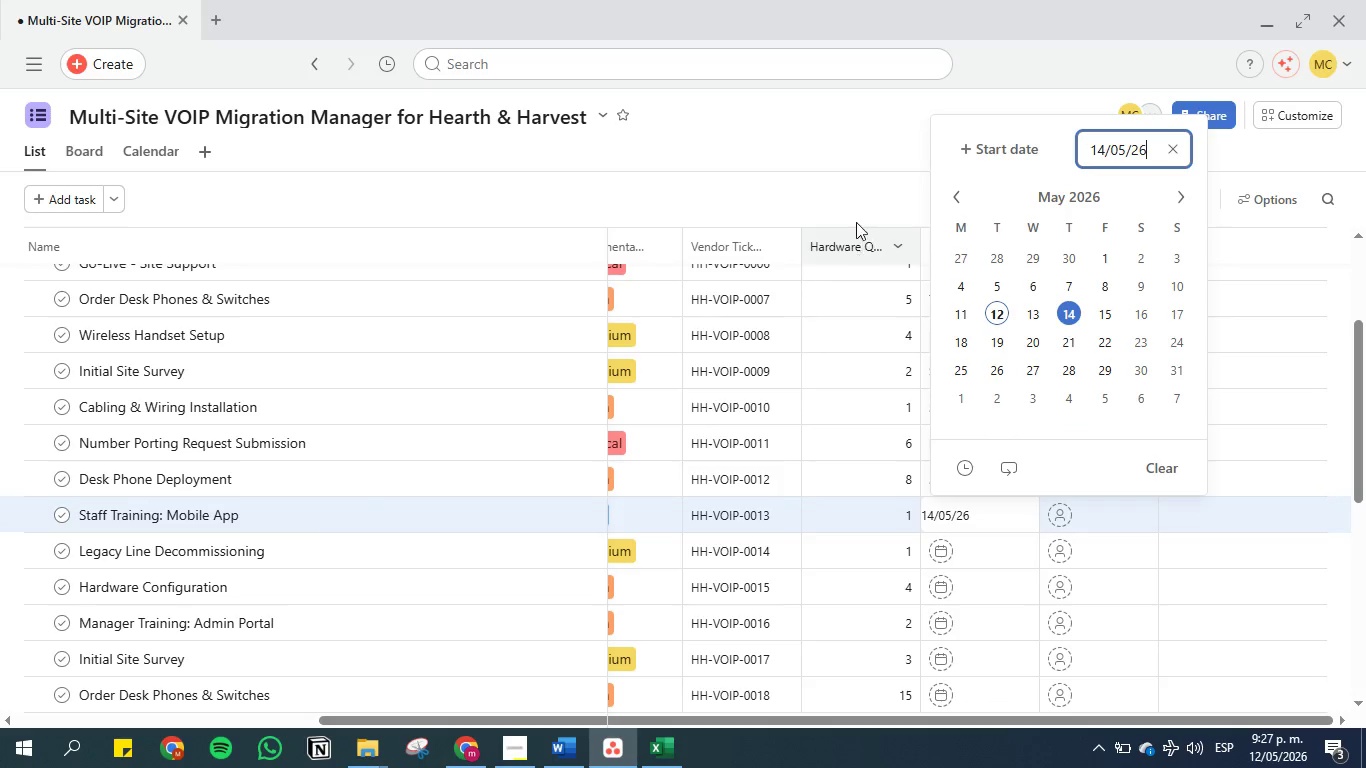 
left_click([842, 175])
 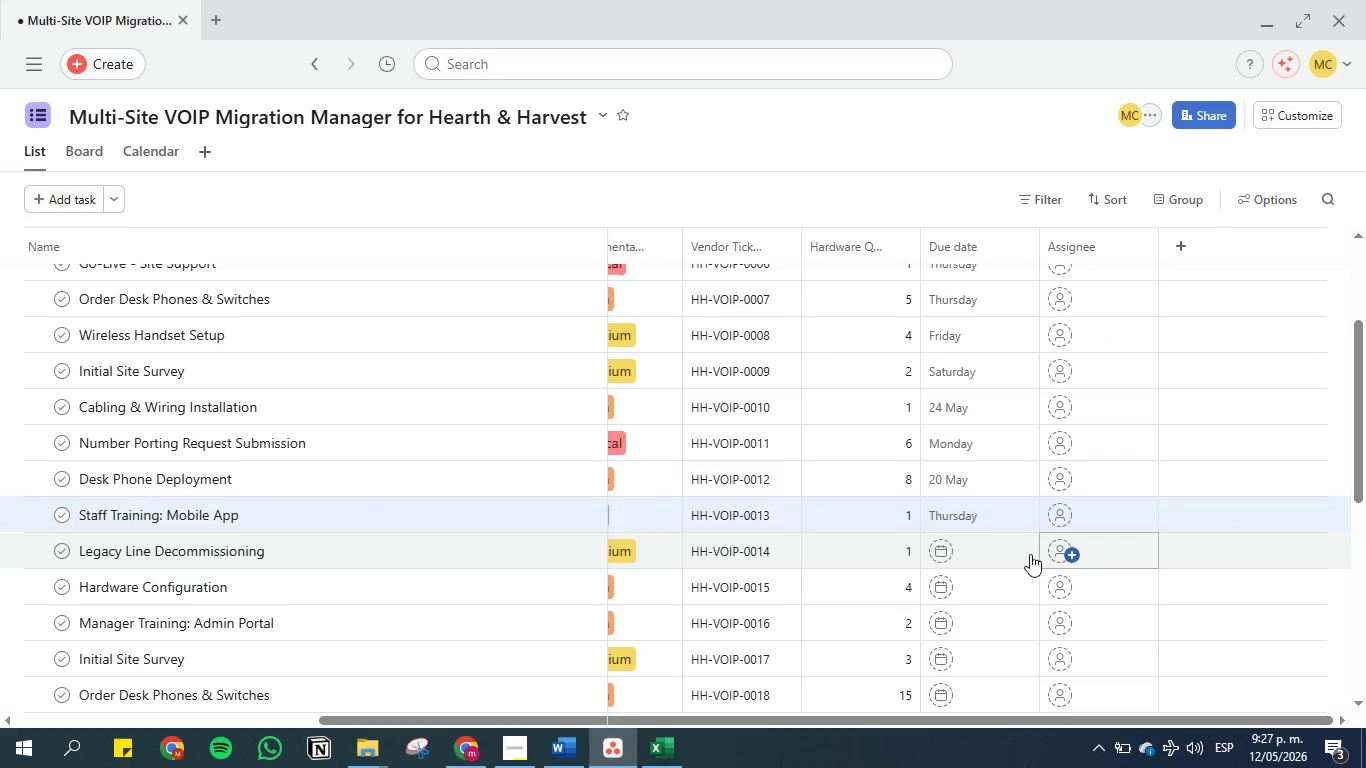 
left_click([1010, 552])
 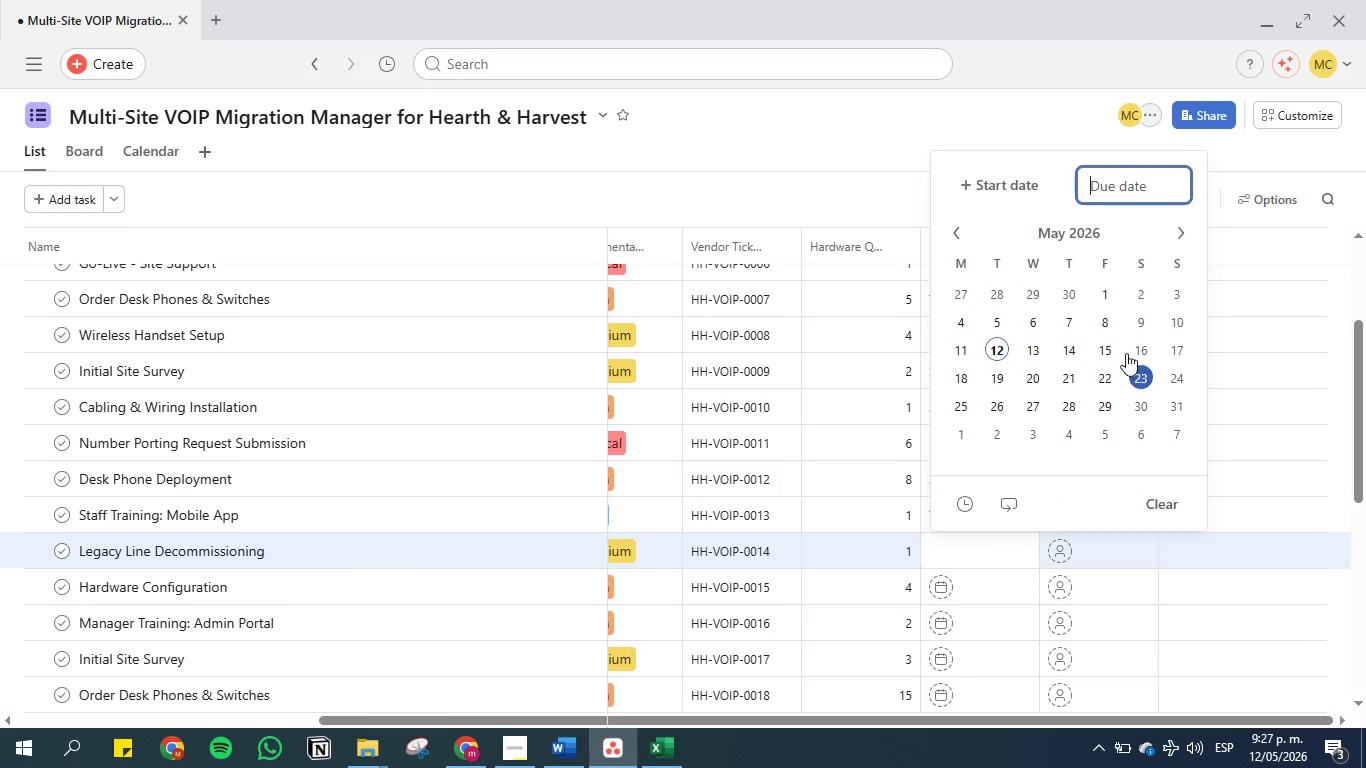 
left_click([1110, 347])
 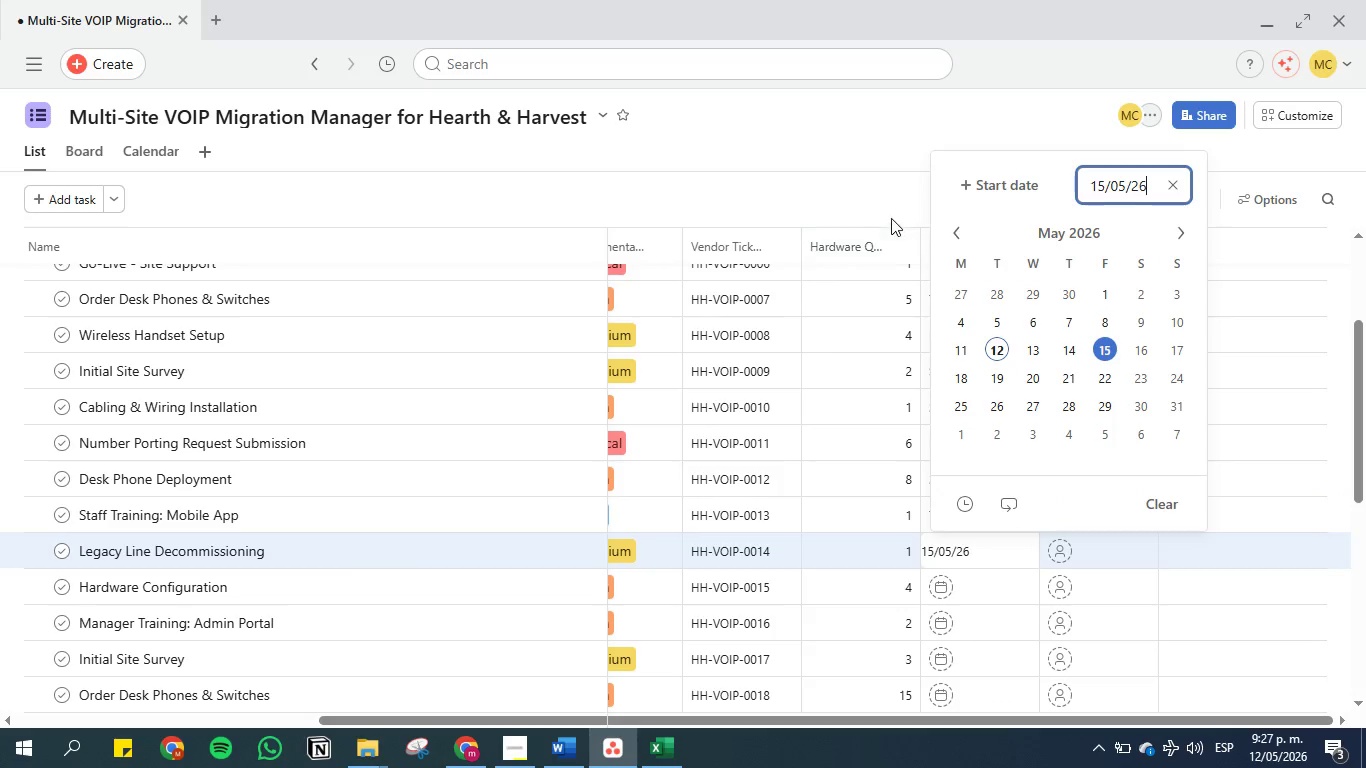 
left_click([877, 195])
 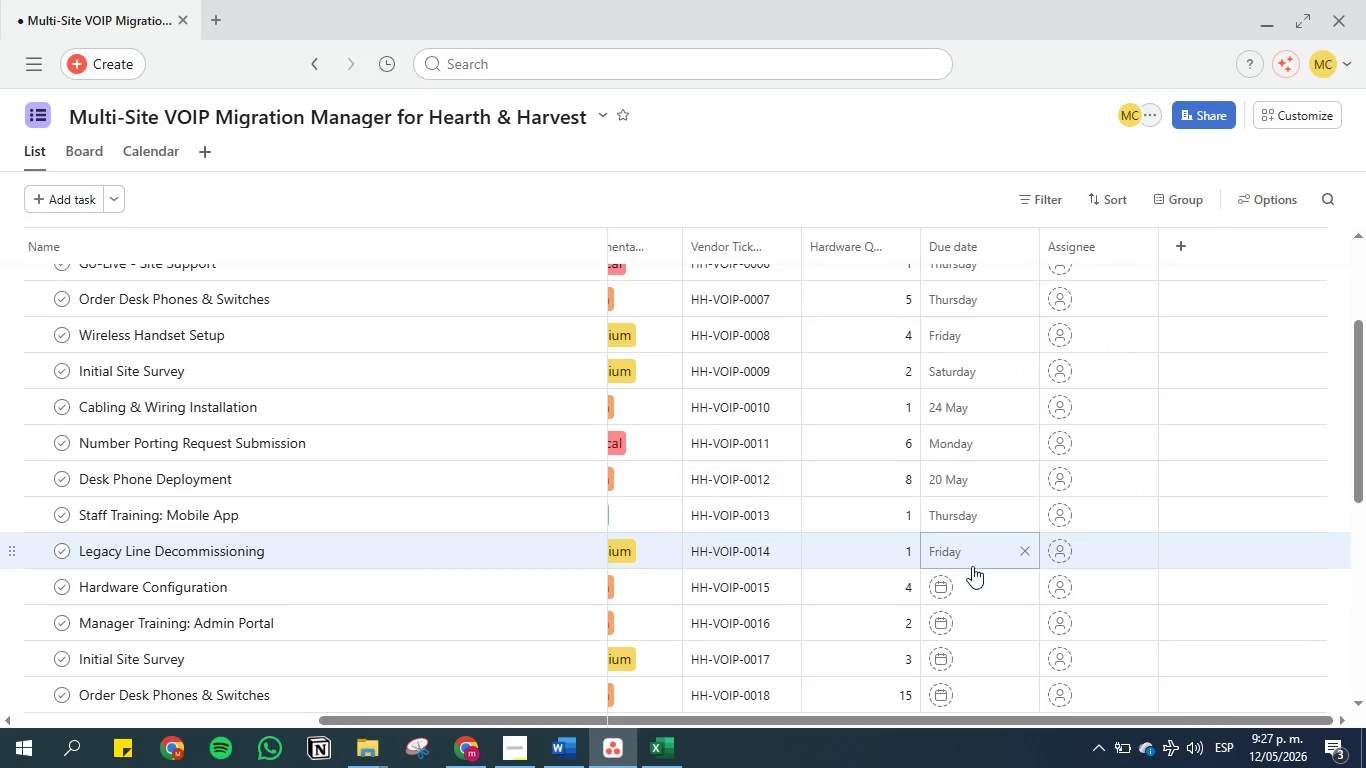 
left_click([980, 575])
 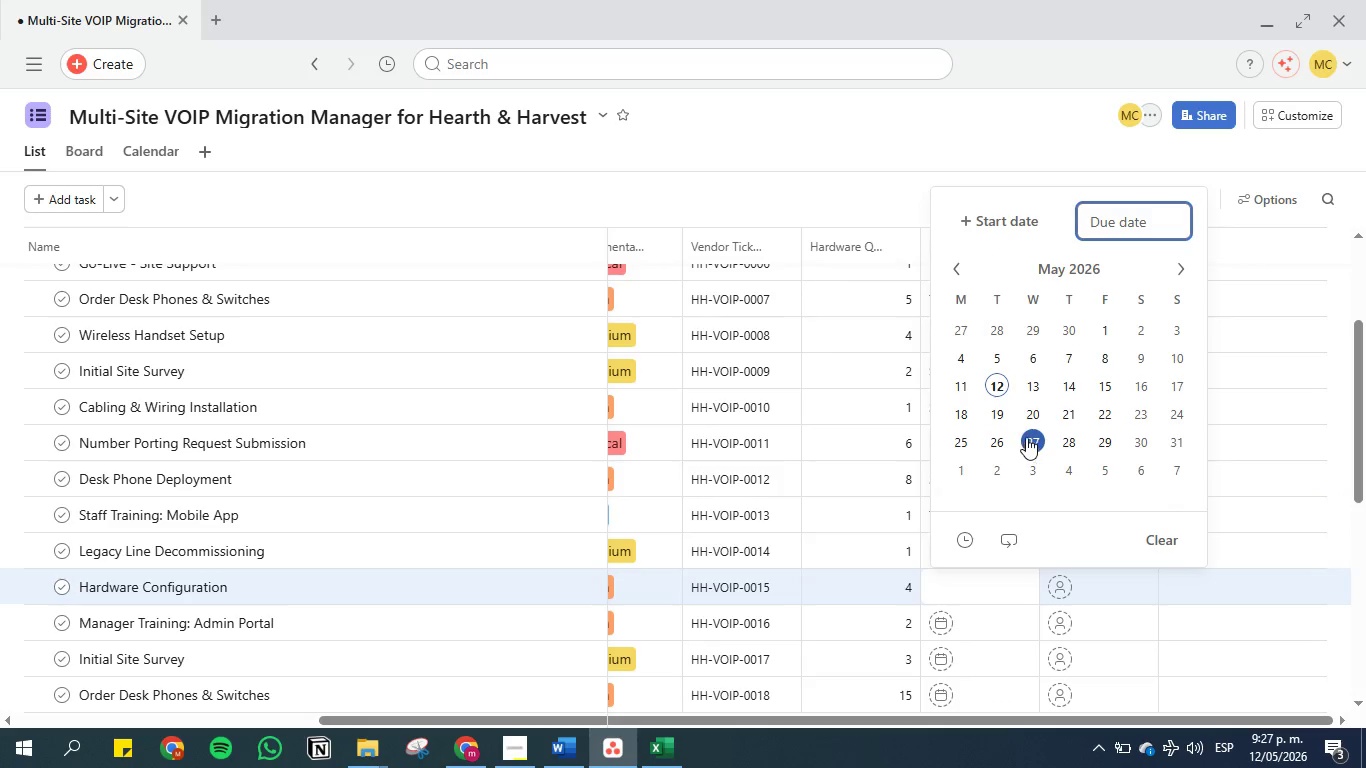 
left_click([1032, 421])
 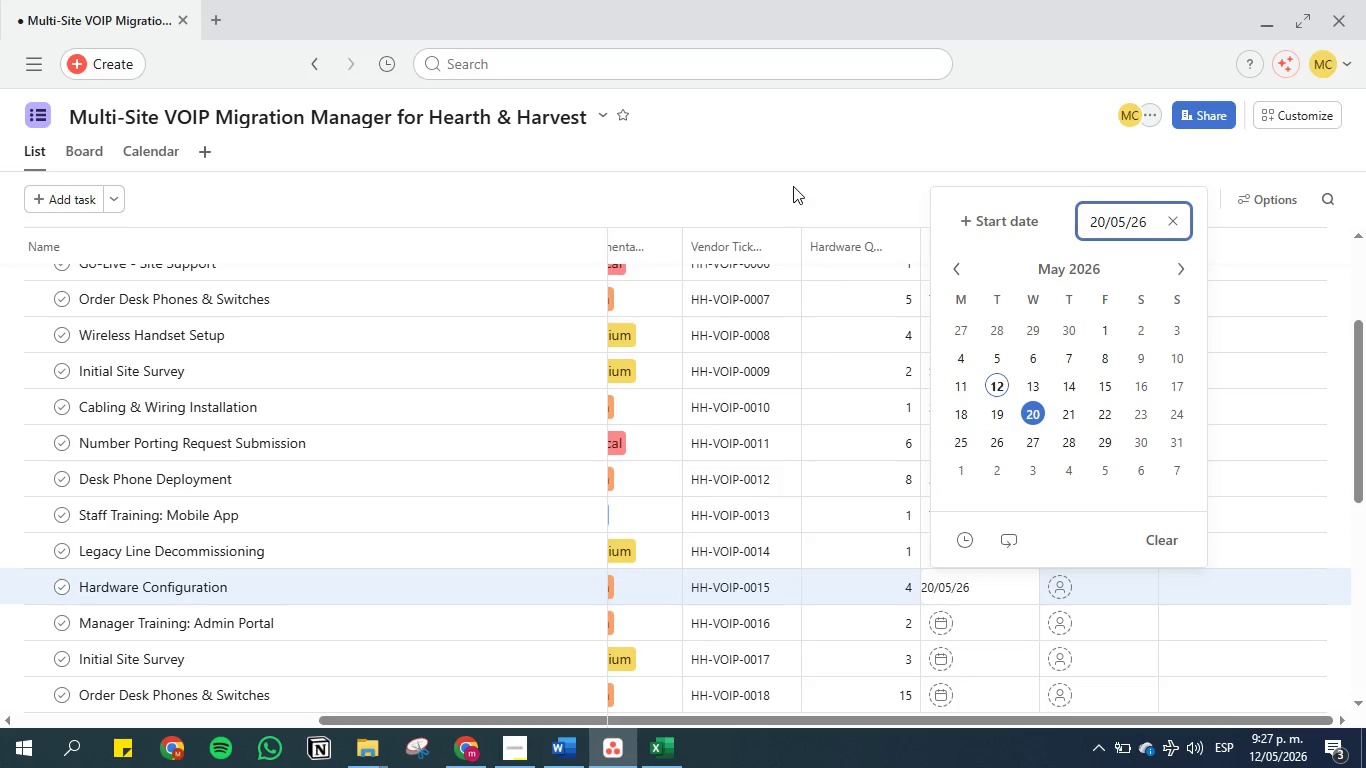 
left_click([793, 186])
 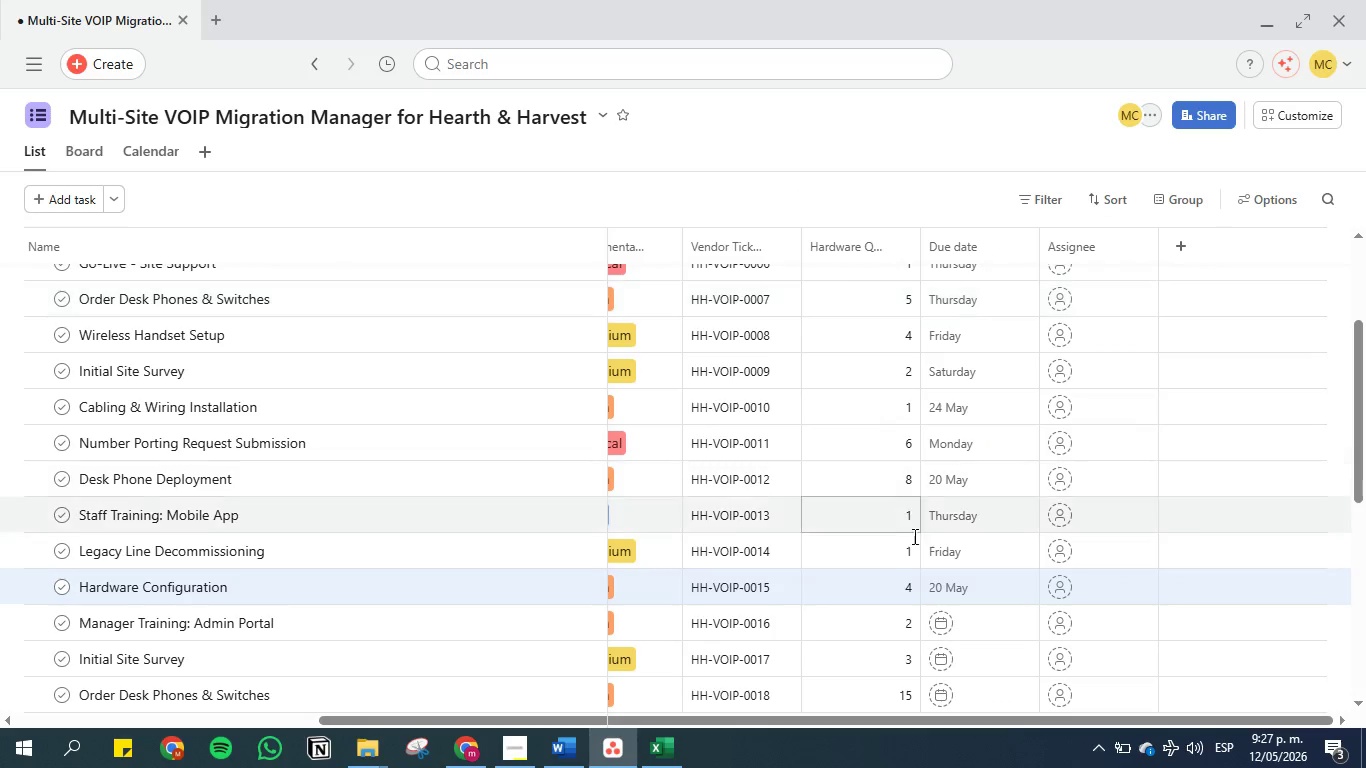 
scroll: coordinate [917, 538], scroll_direction: down, amount: 3.0
 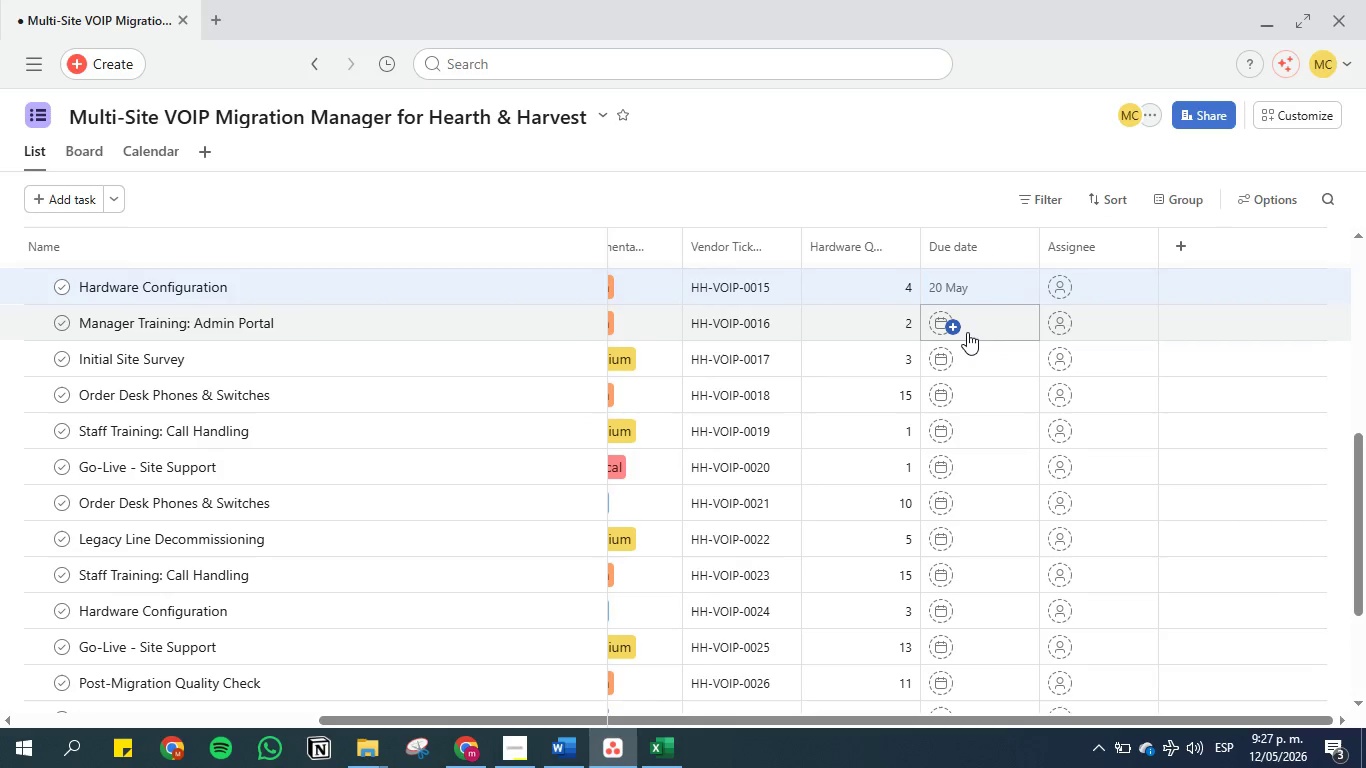 
left_click([969, 325])
 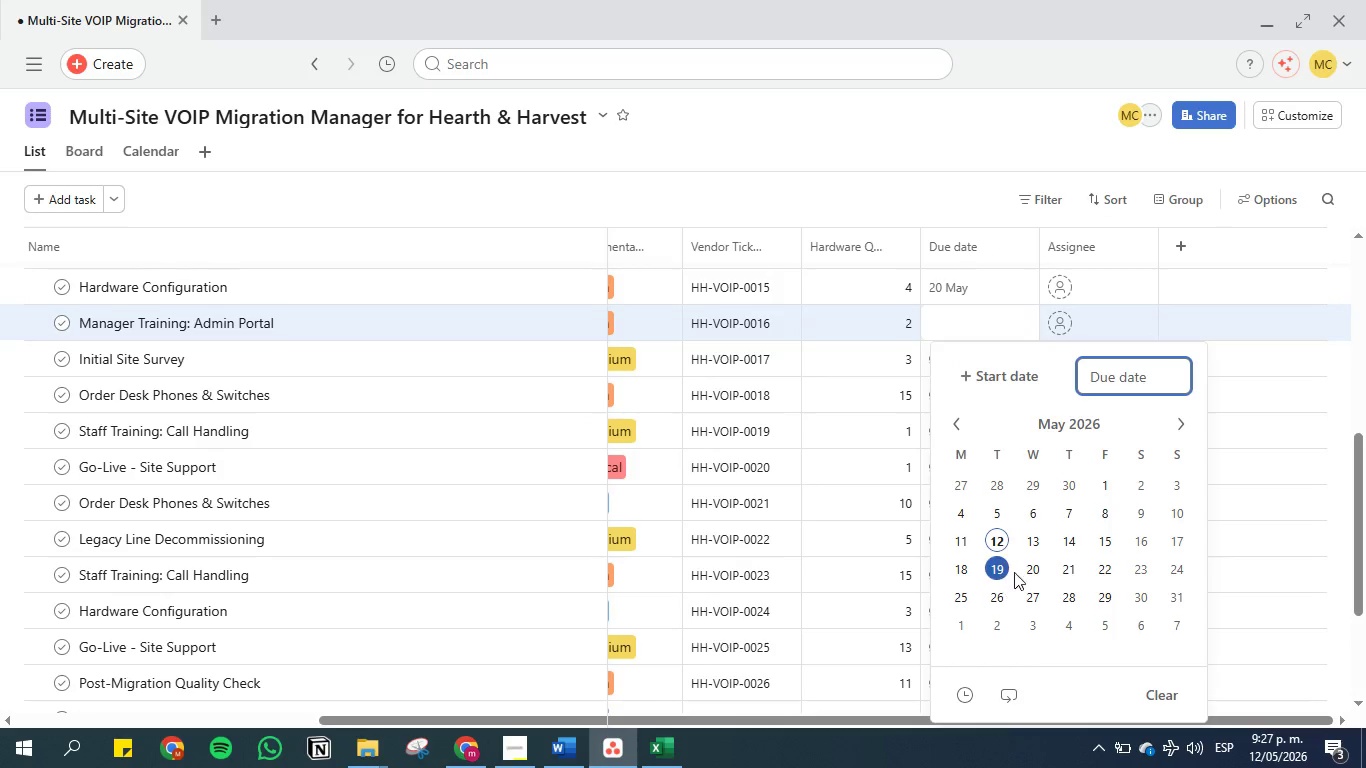 
left_click([1042, 543])
 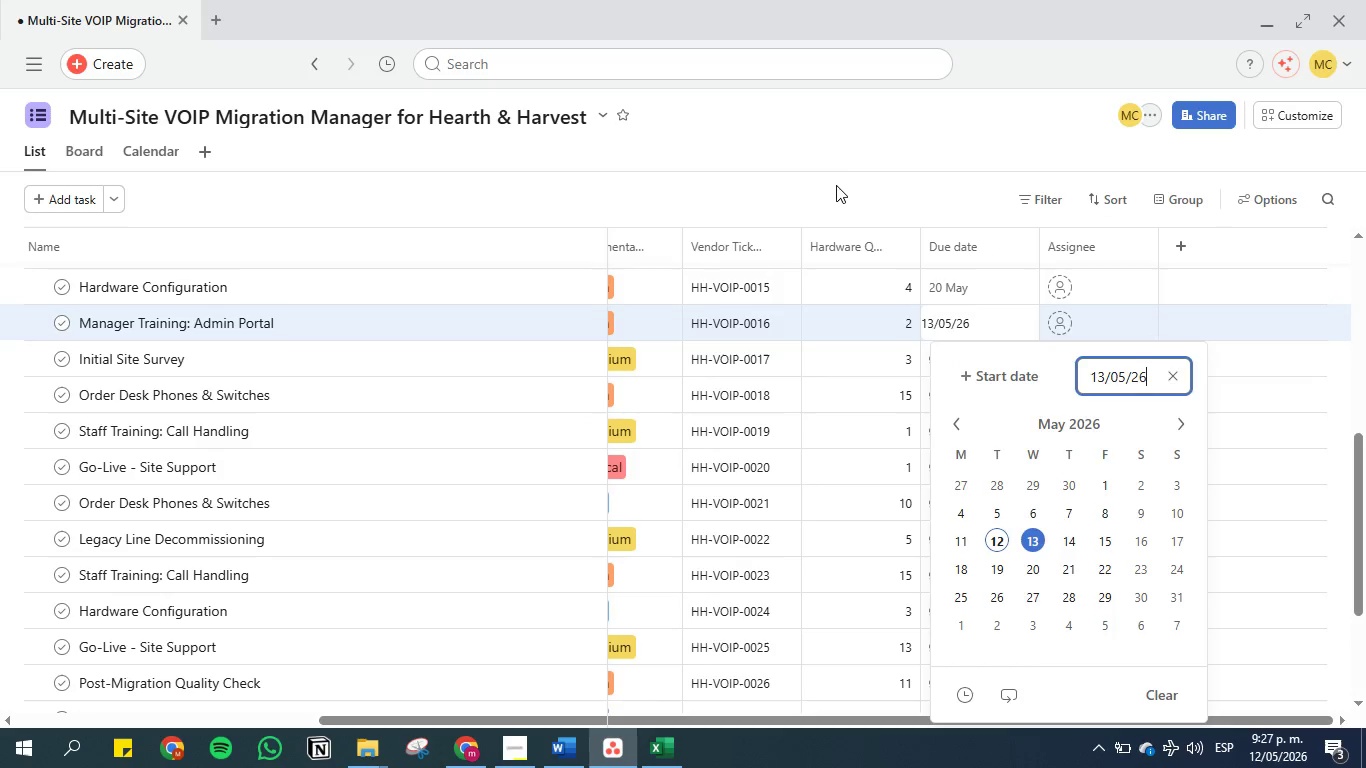 
left_click([836, 165])
 